 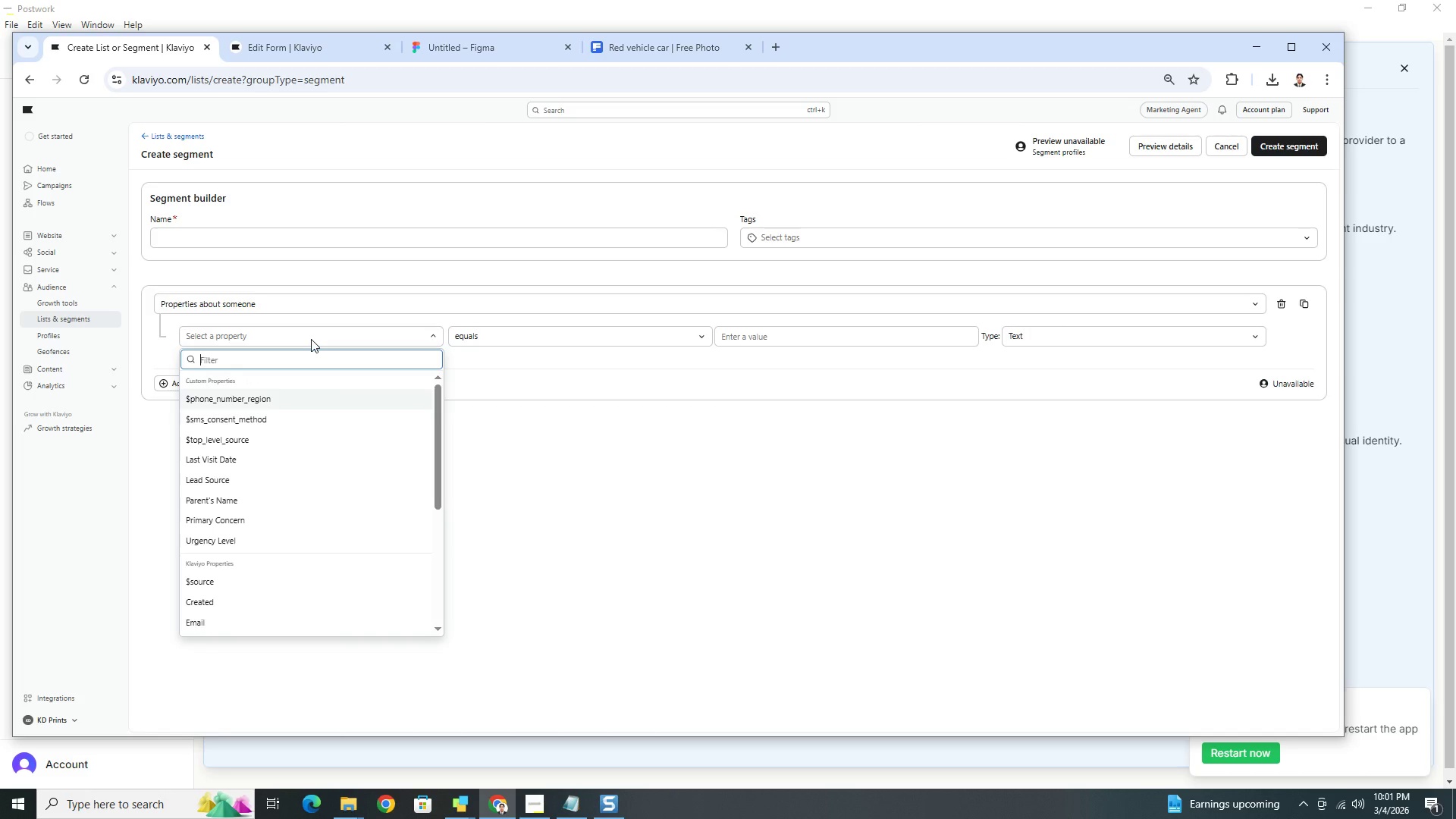 
scroll: coordinate [392, 485], scroll_direction: down, amount: 7.0
 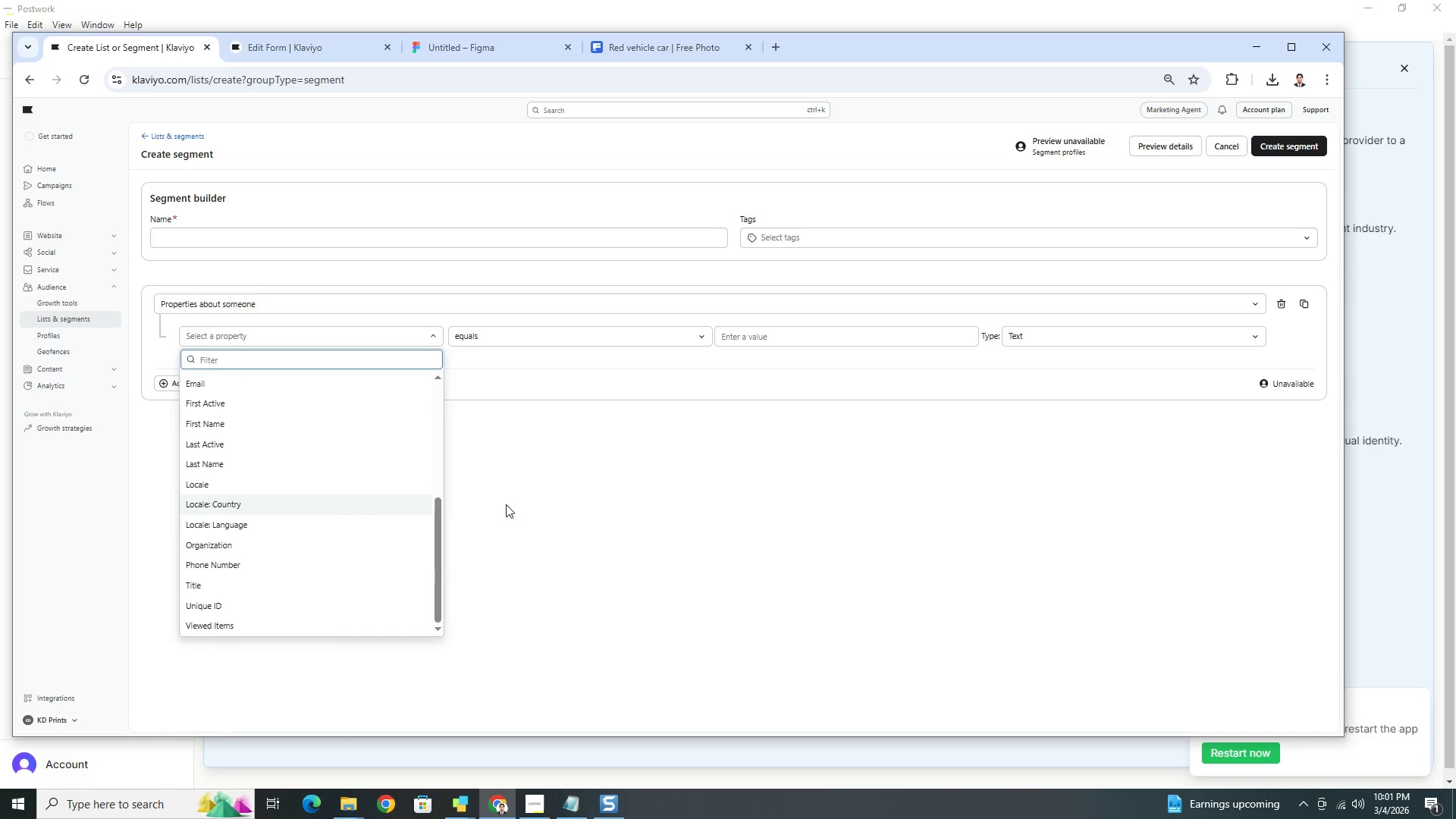 
left_click([714, 504])
 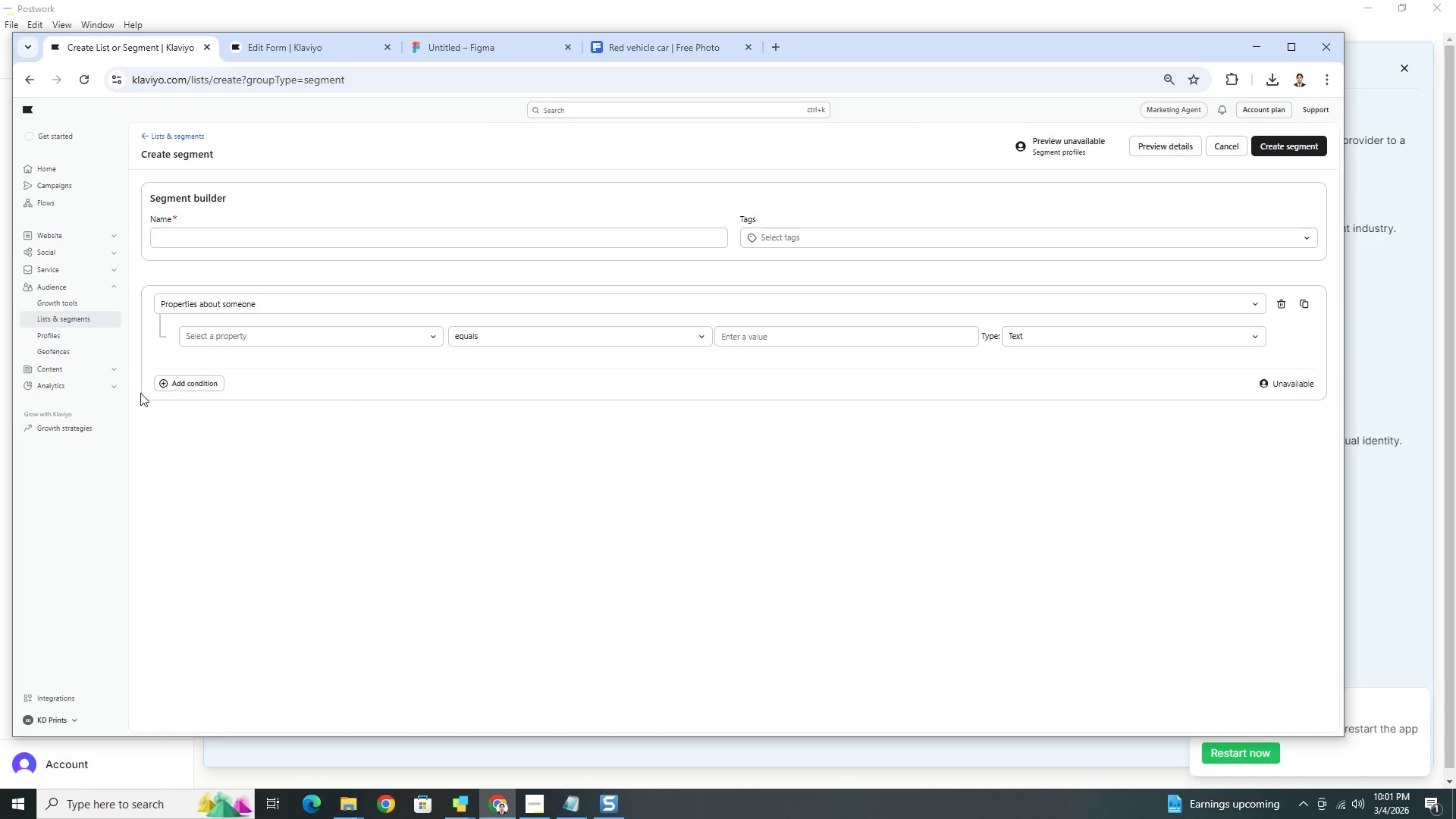 
left_click([57, 340])
 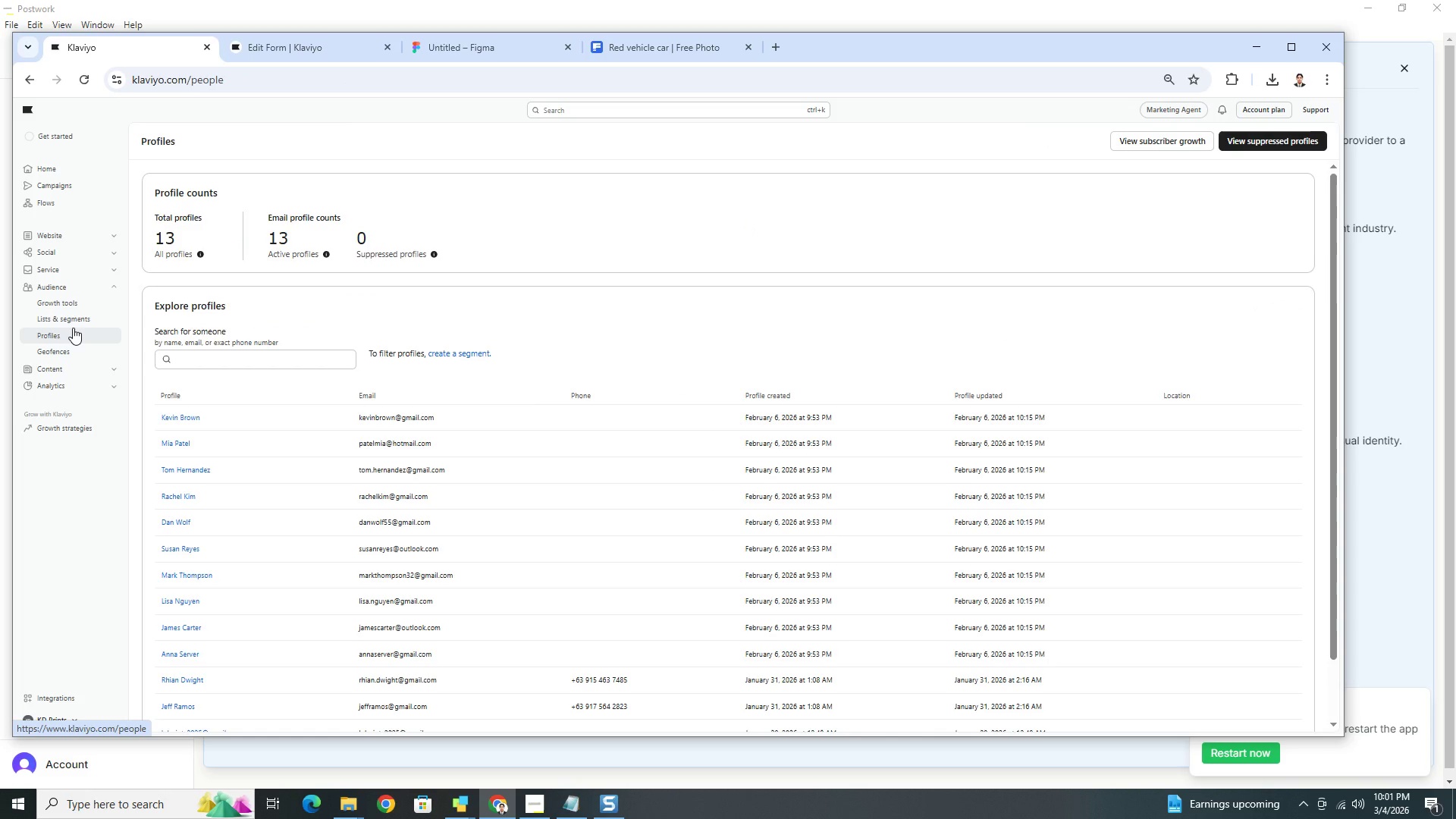 
left_click([74, 327])
 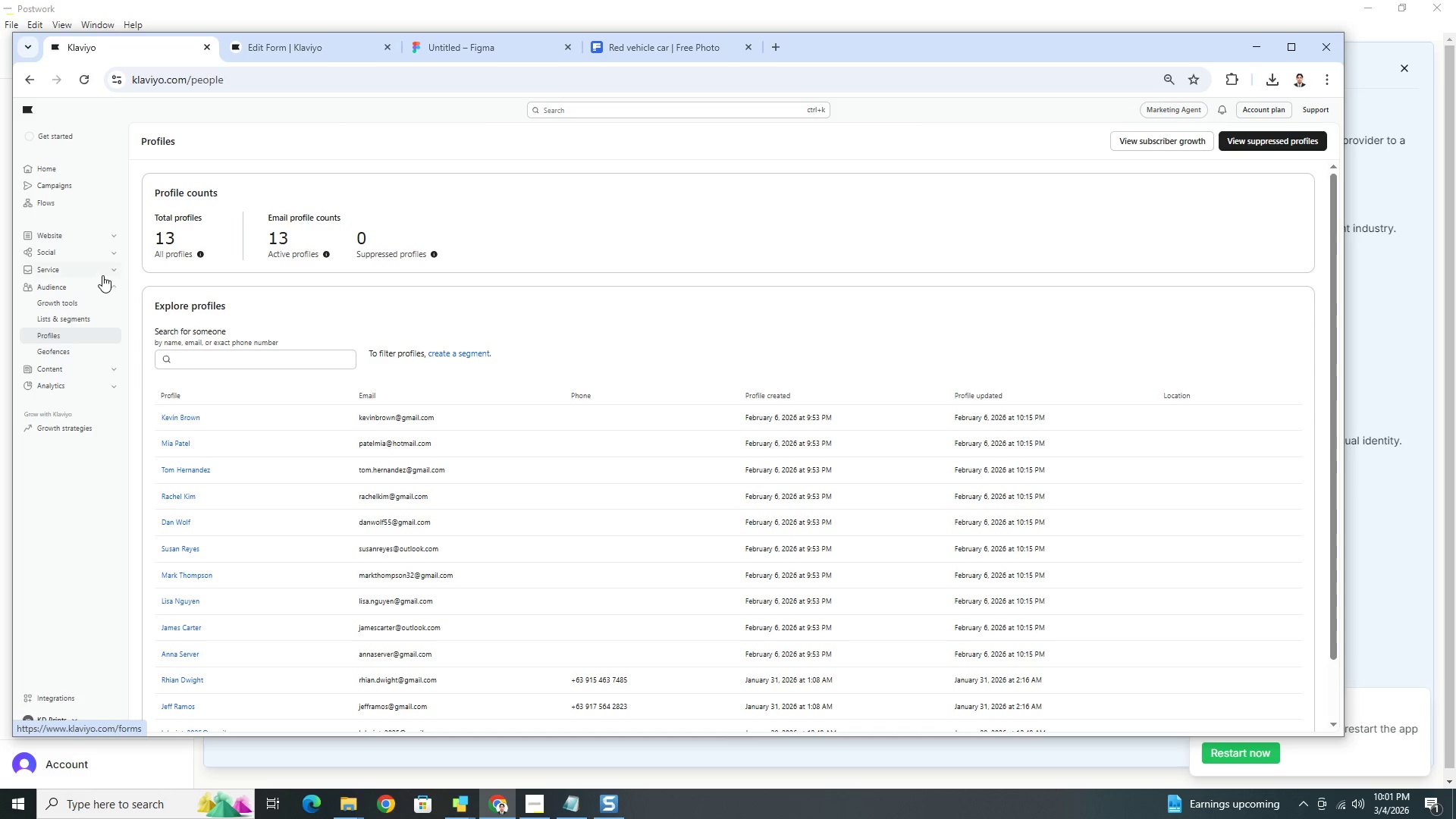 
left_click([86, 321])
 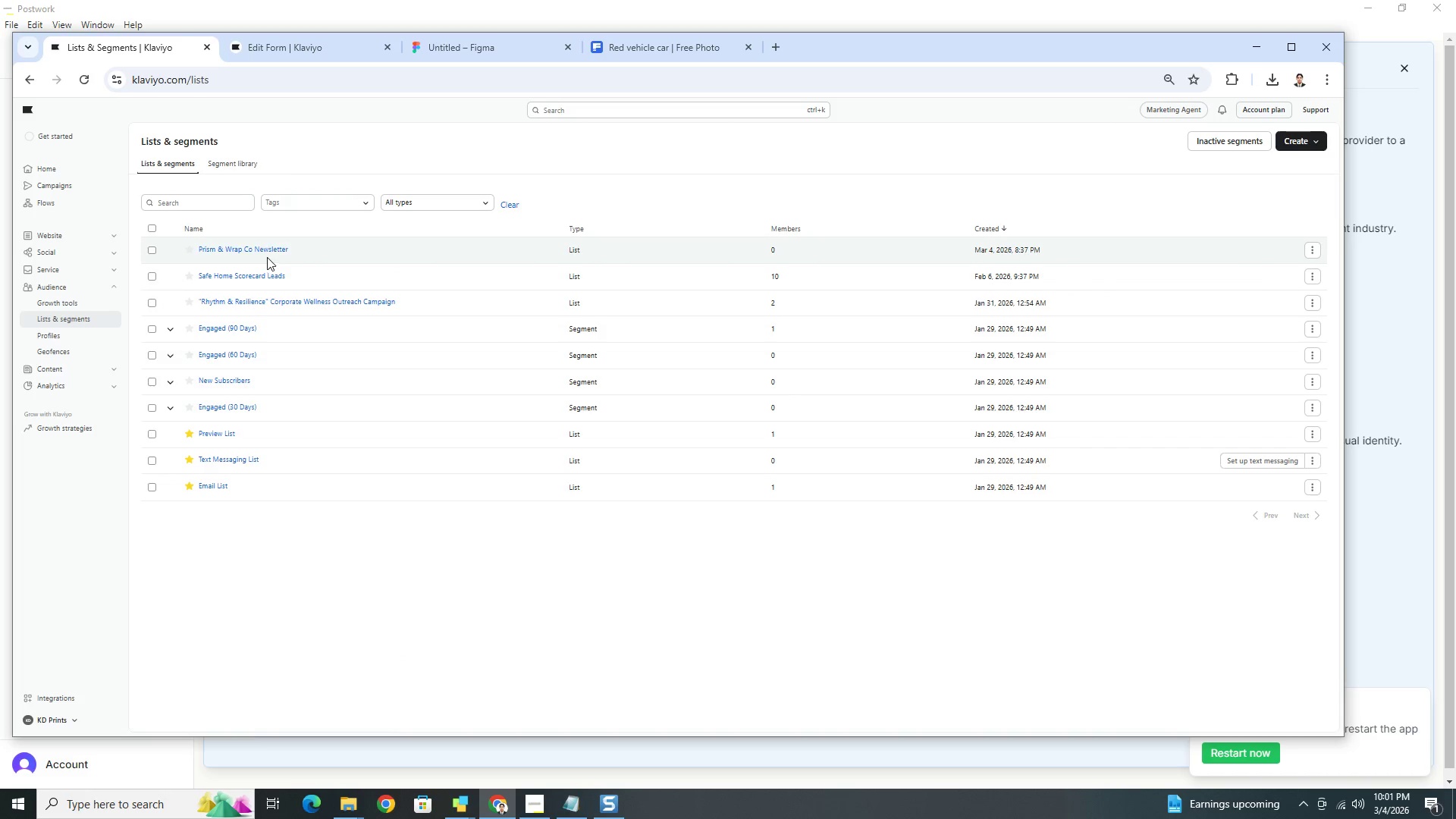 
left_click([266, 248])
 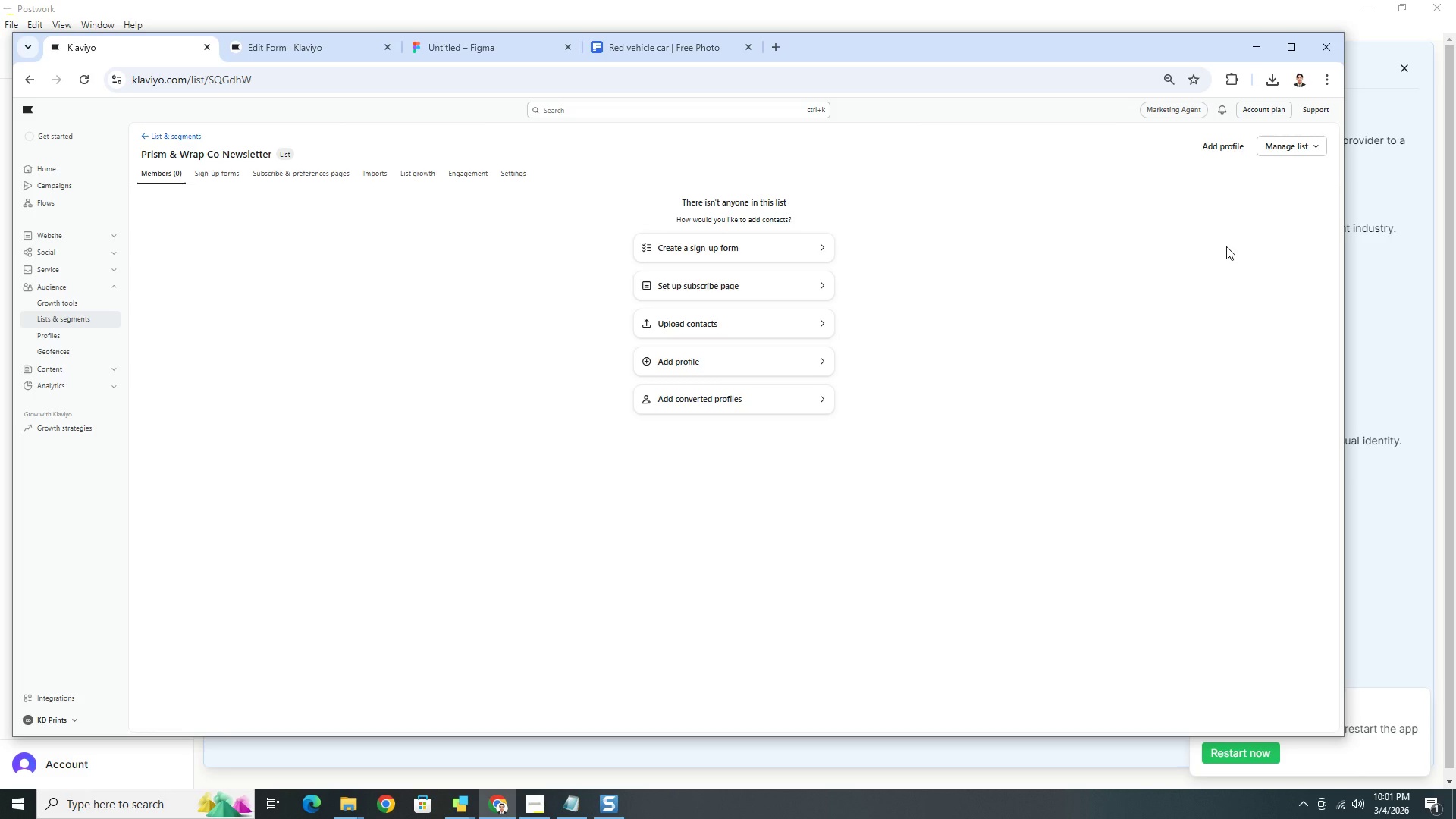 
wait(5.22)
 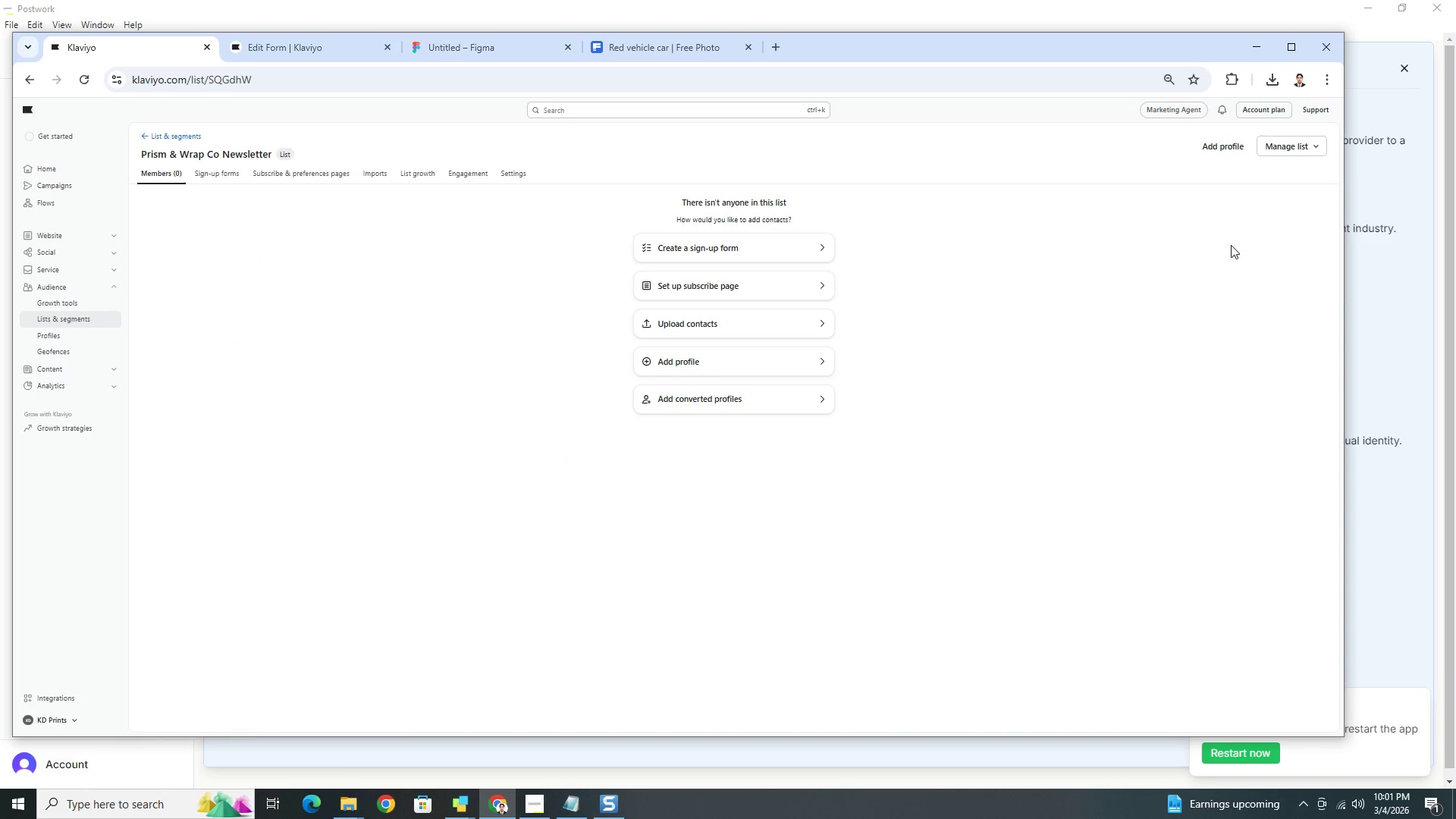 
left_click([789, 356])
 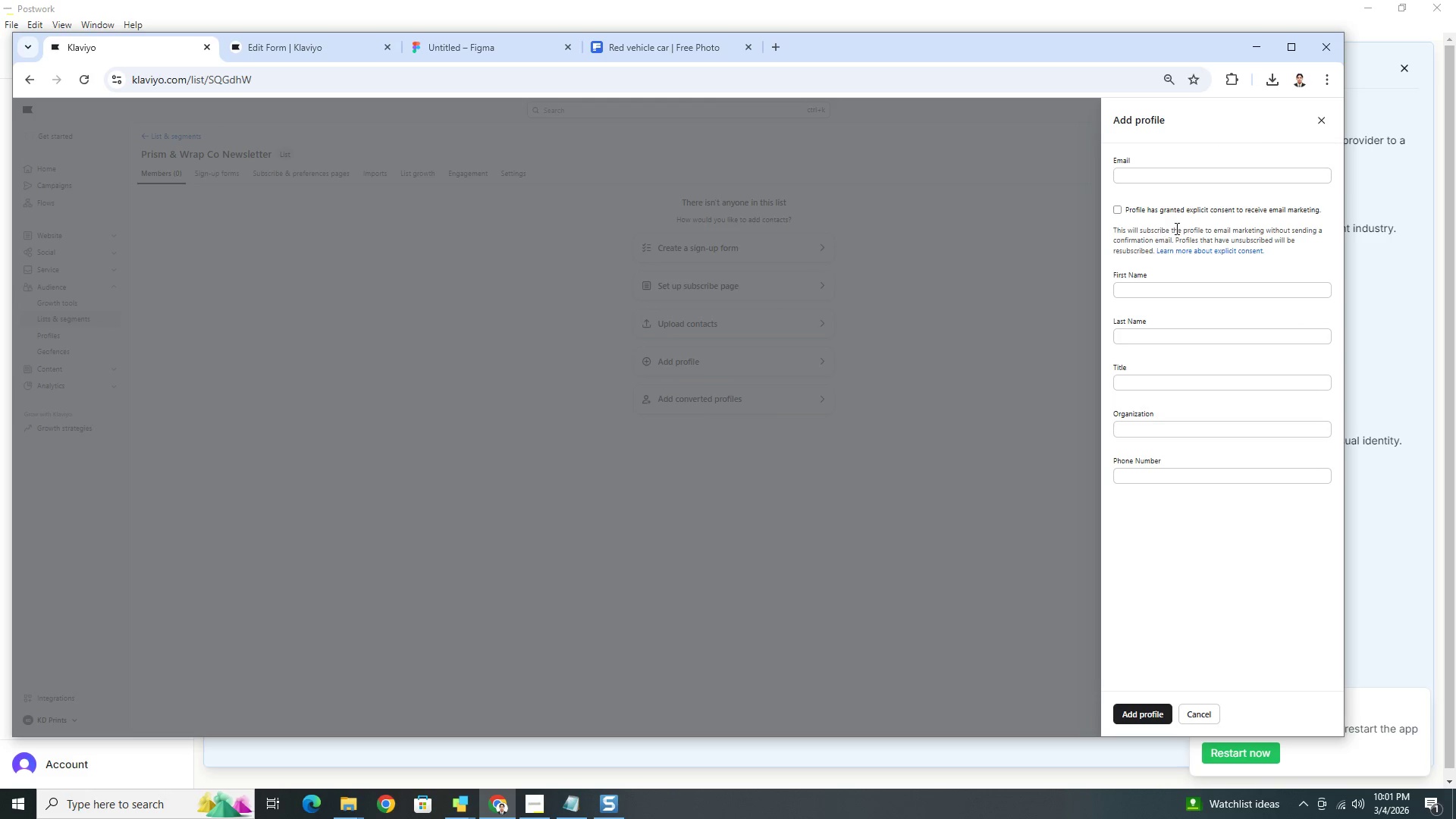 
left_click([1233, 174])
 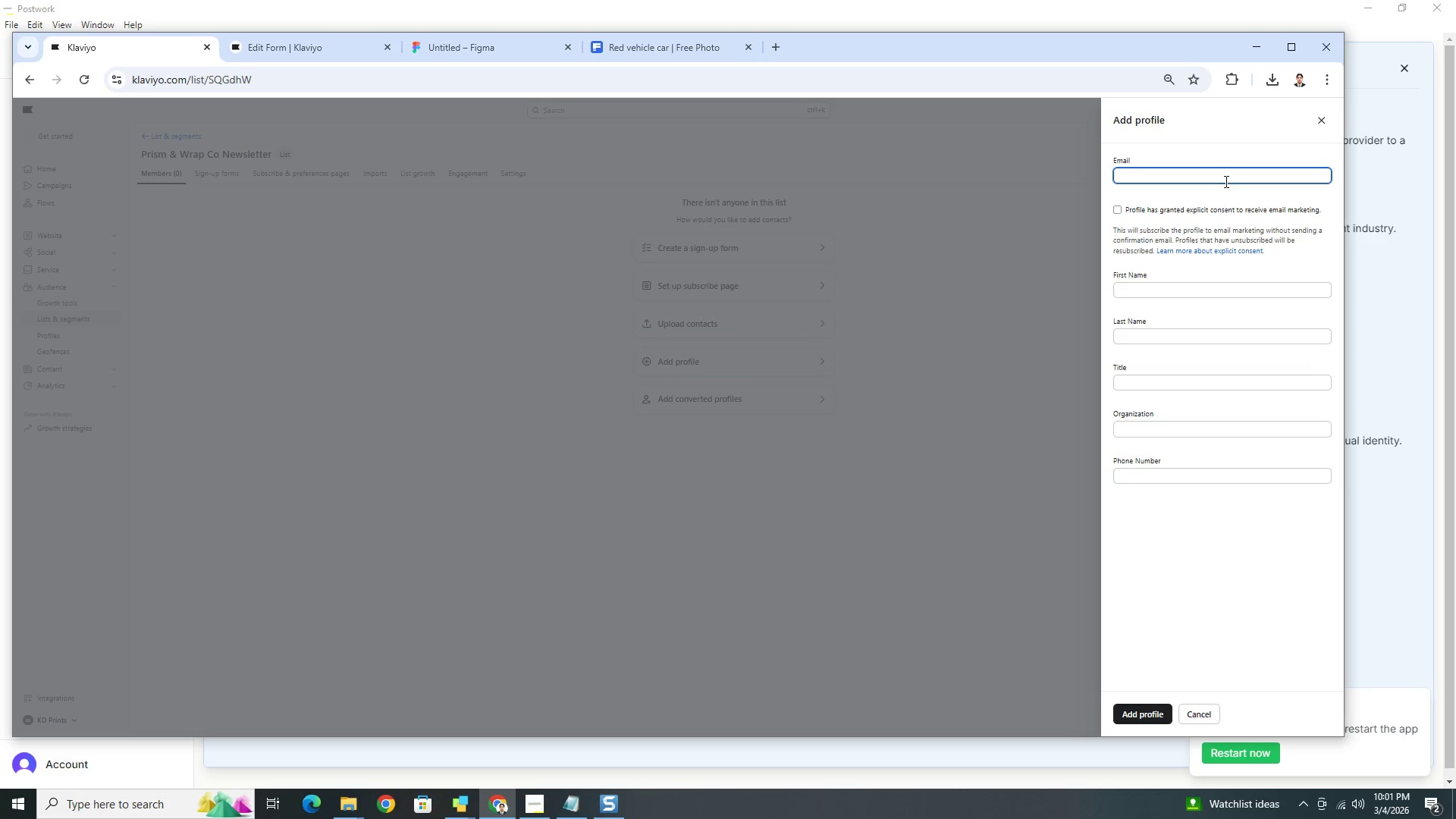 
wait(8.8)
 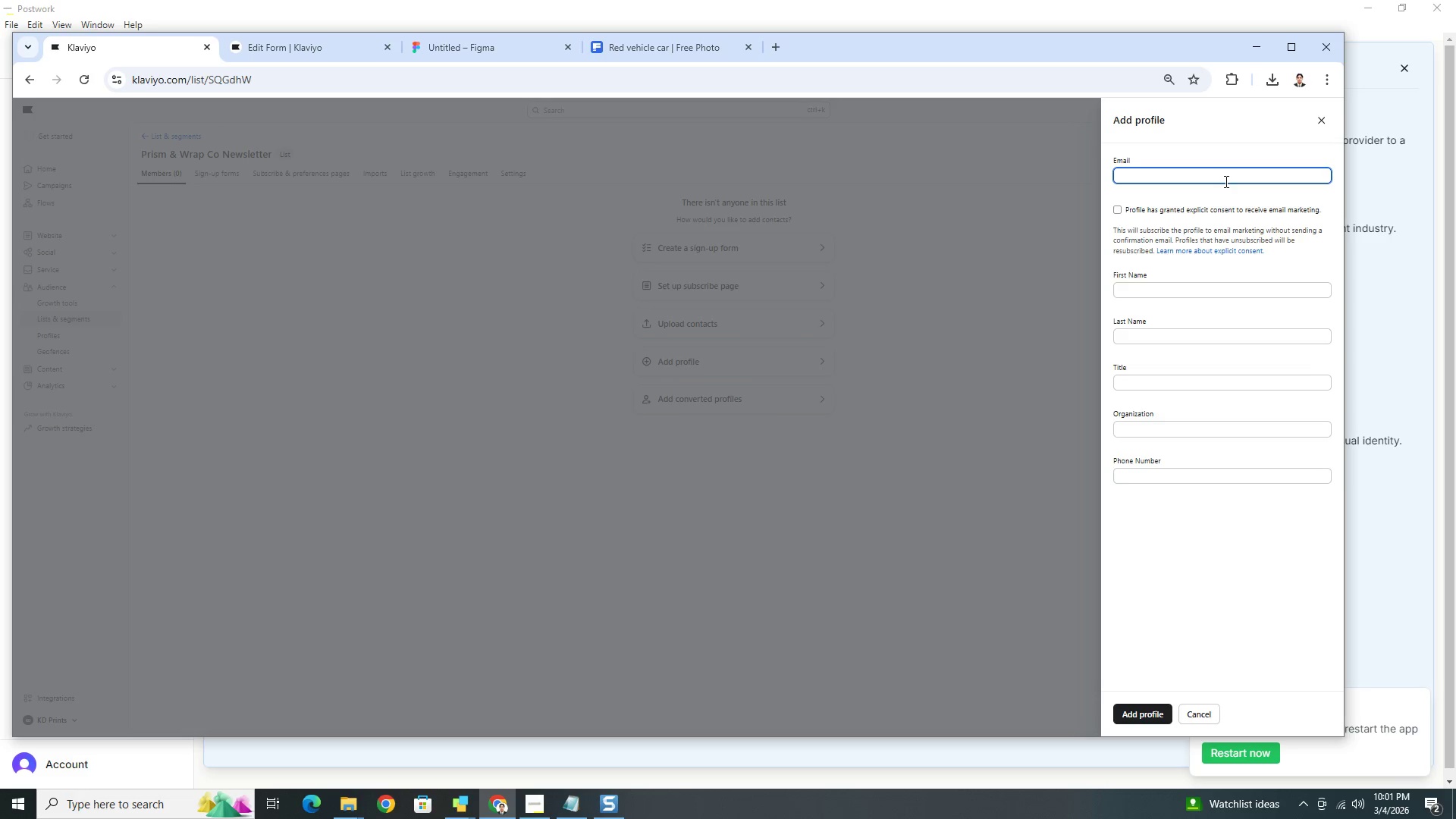 
type(gia@)
key(Backspace)
key(Backspace)
type(a.gonzales@gmail.com)
key(Tab)
 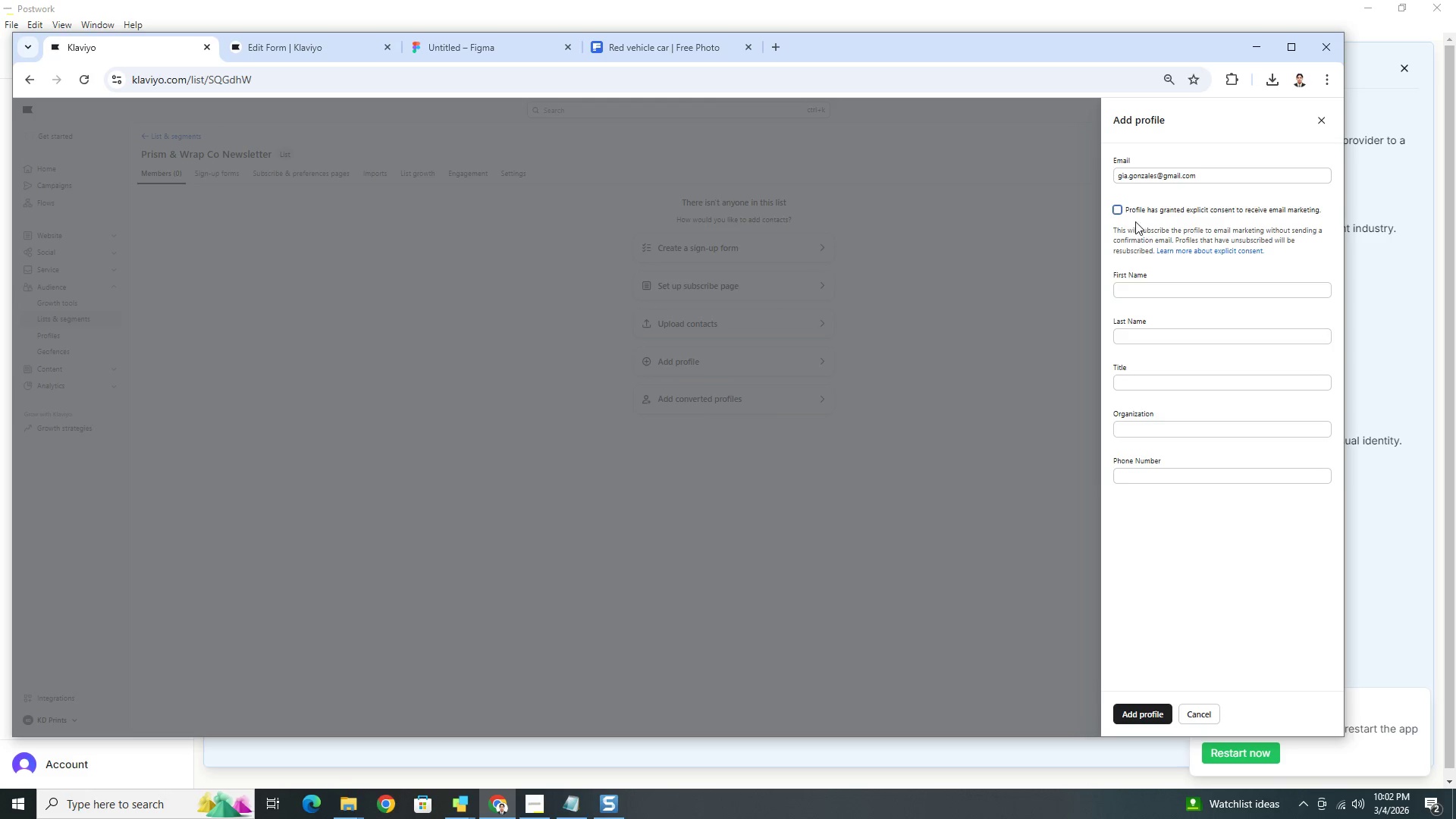 
left_click([1122, 212])
 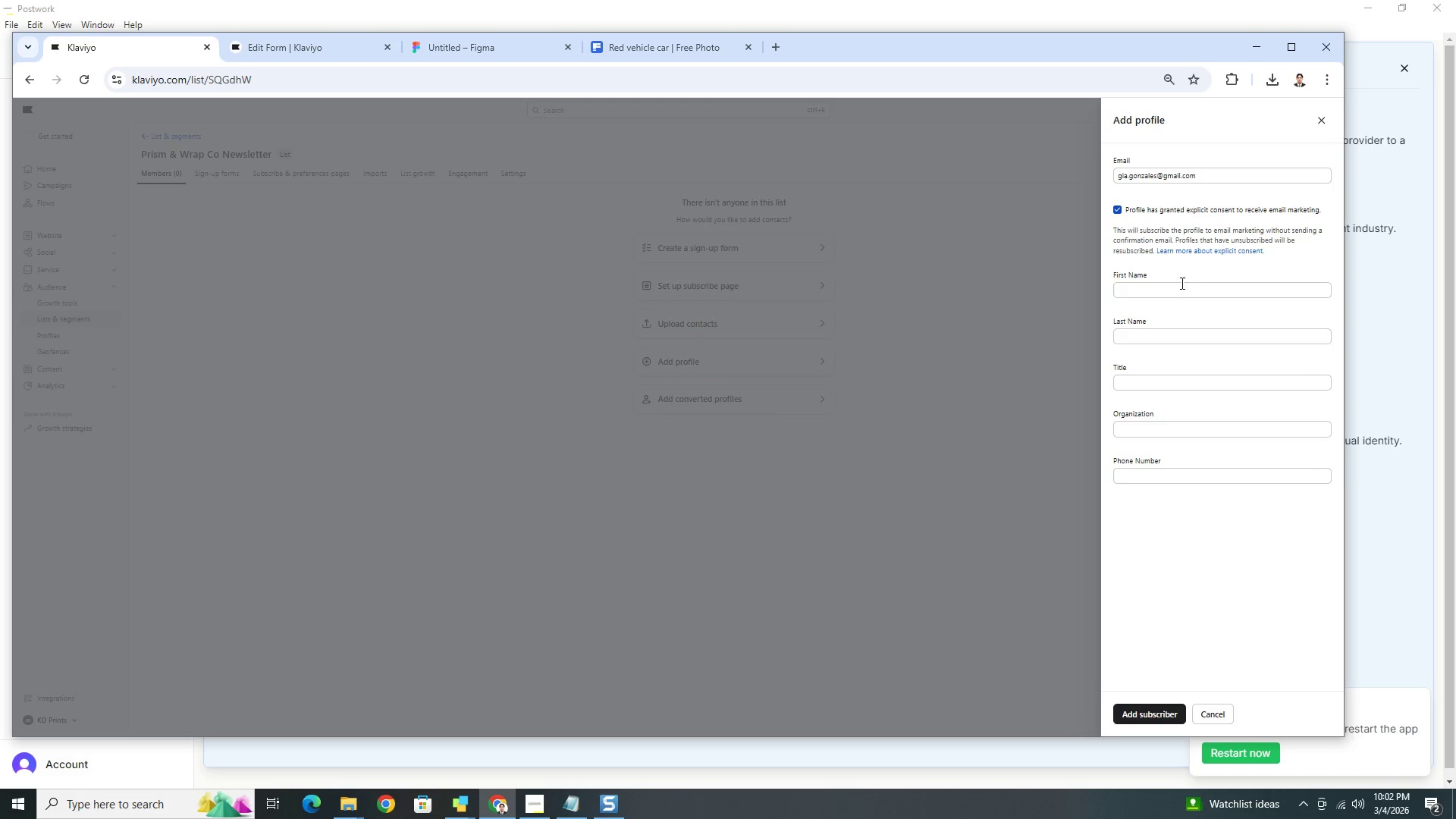 
left_click([1182, 288])
 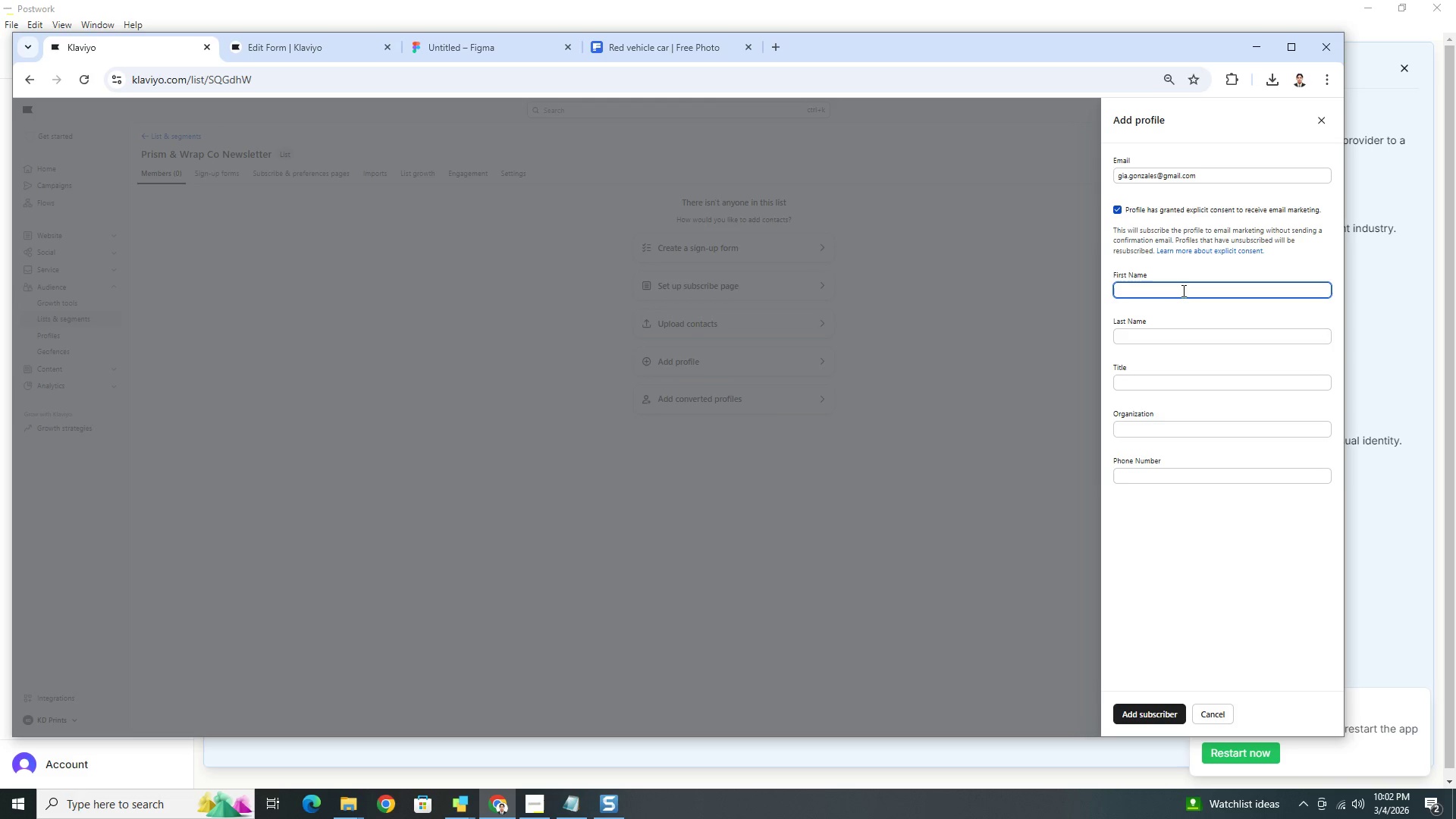 
type(Gia)
key(Tab)
type(FG)
key(Backspace)
key(Backspace)
type(Fi)
key(Backspace)
key(Backspace)
type(Gonzales)
key(Tab)
 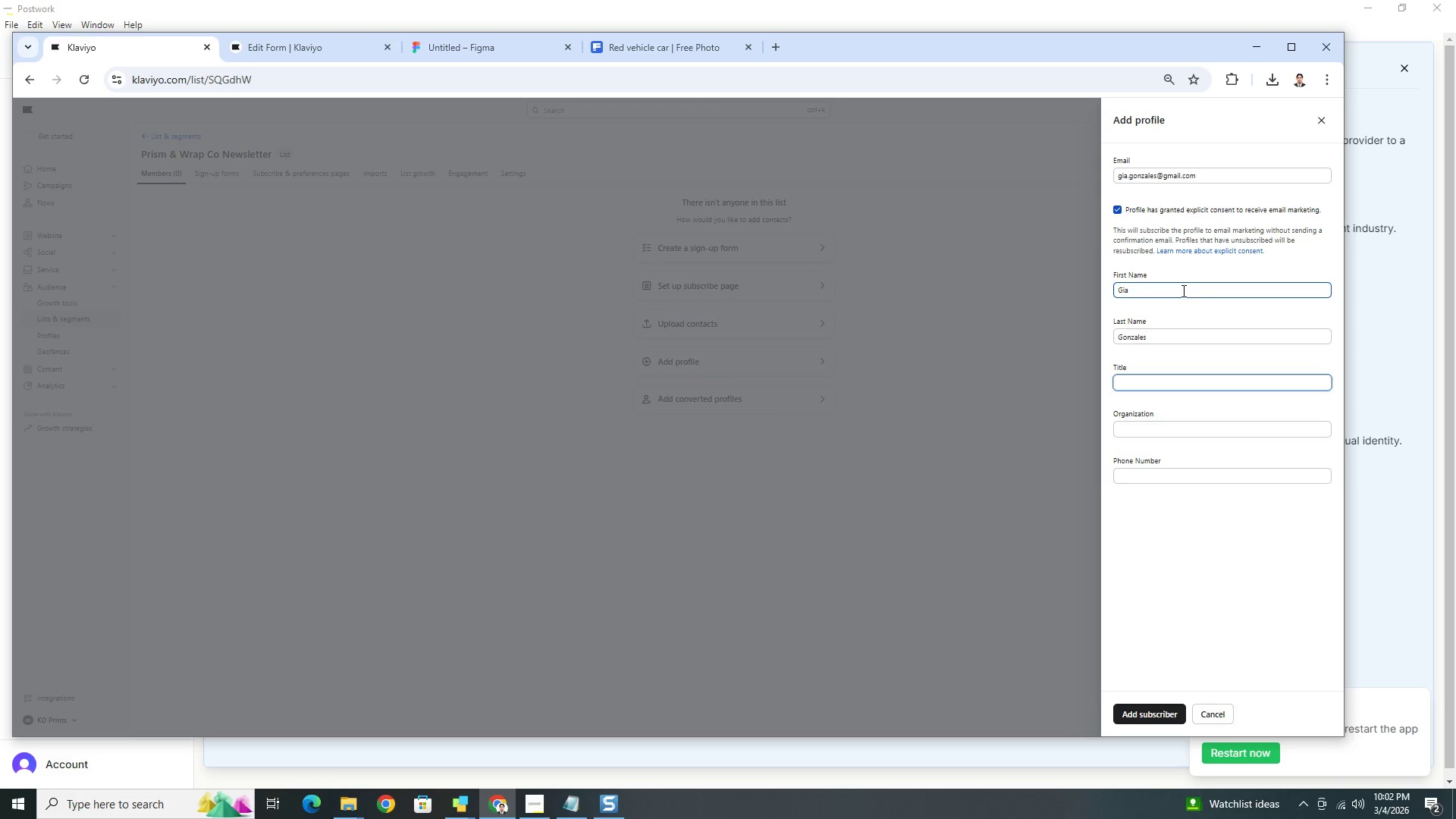 
wait(12.69)
 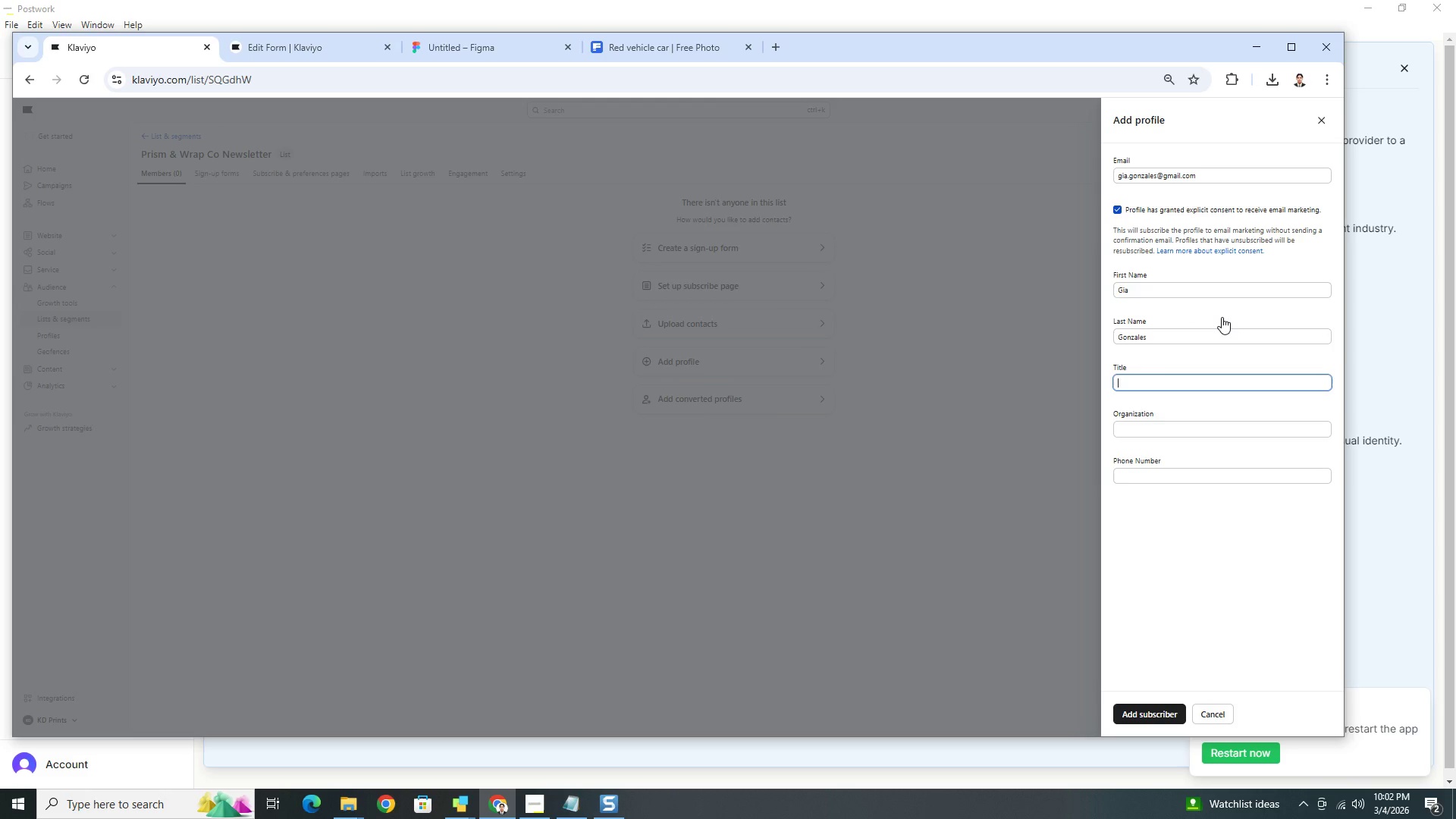 
mouse_move([1304, 148])
 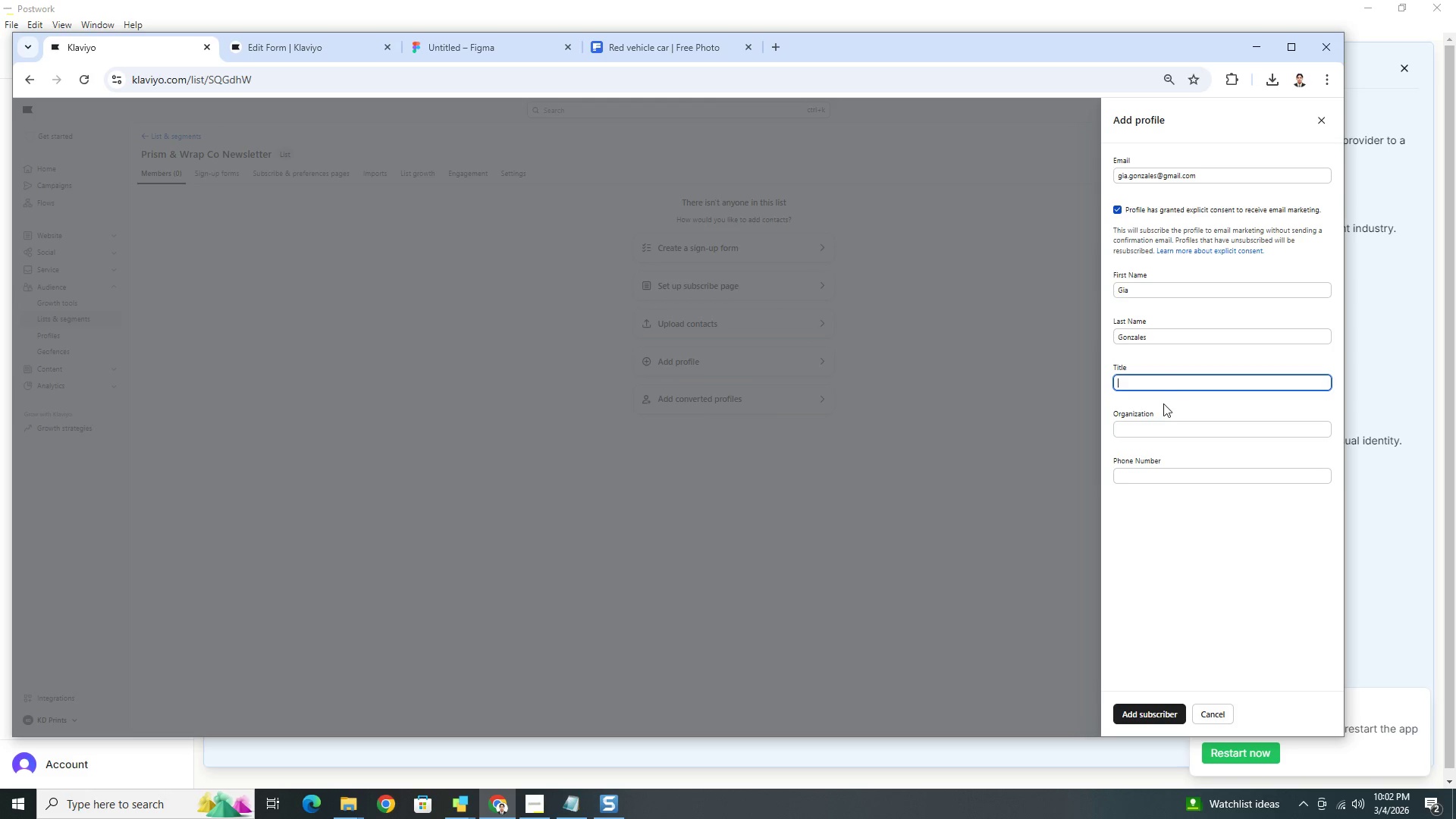 
left_click([1155, 434])
 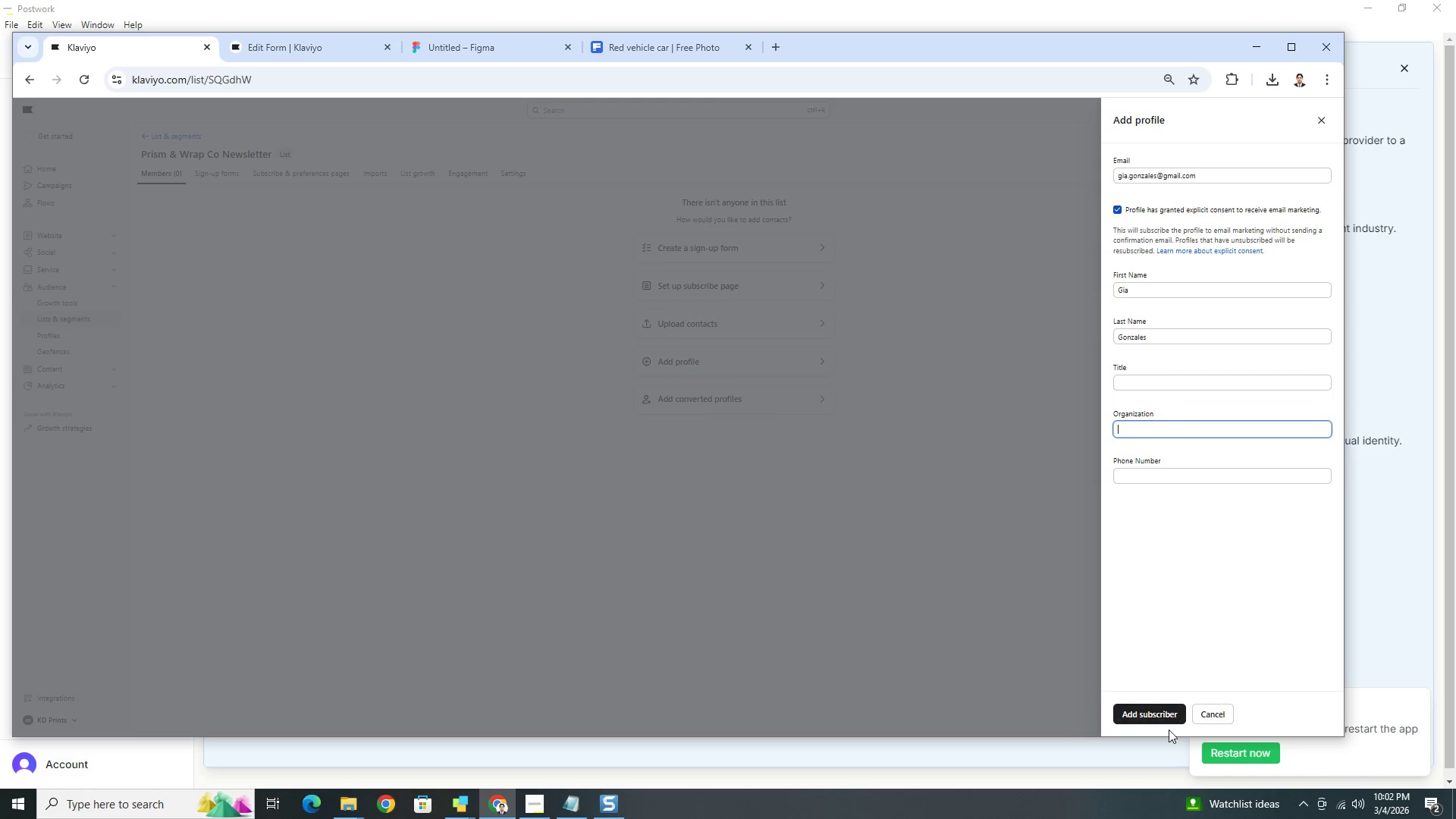 
left_click([1166, 716])
 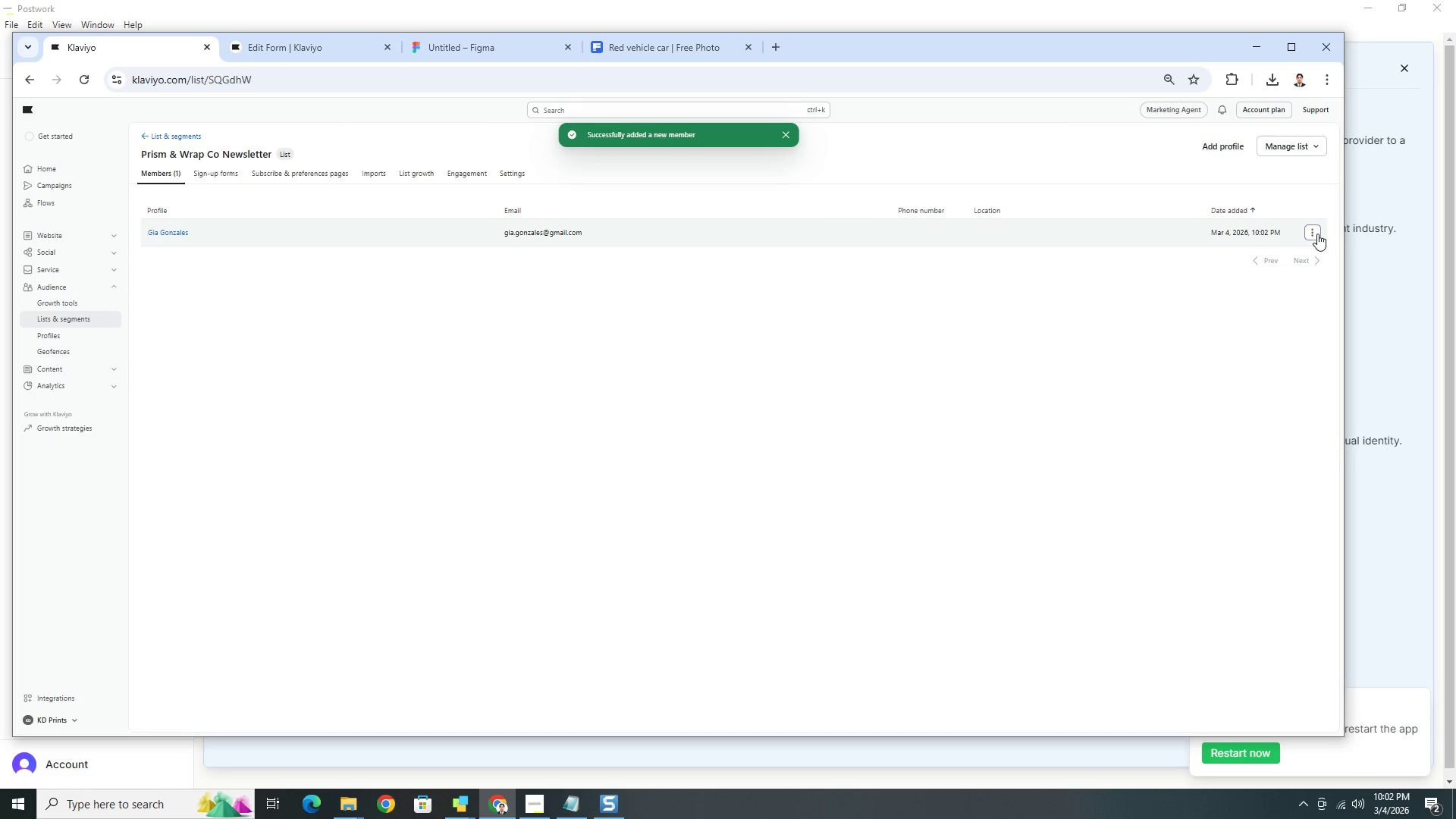 
wait(6.02)
 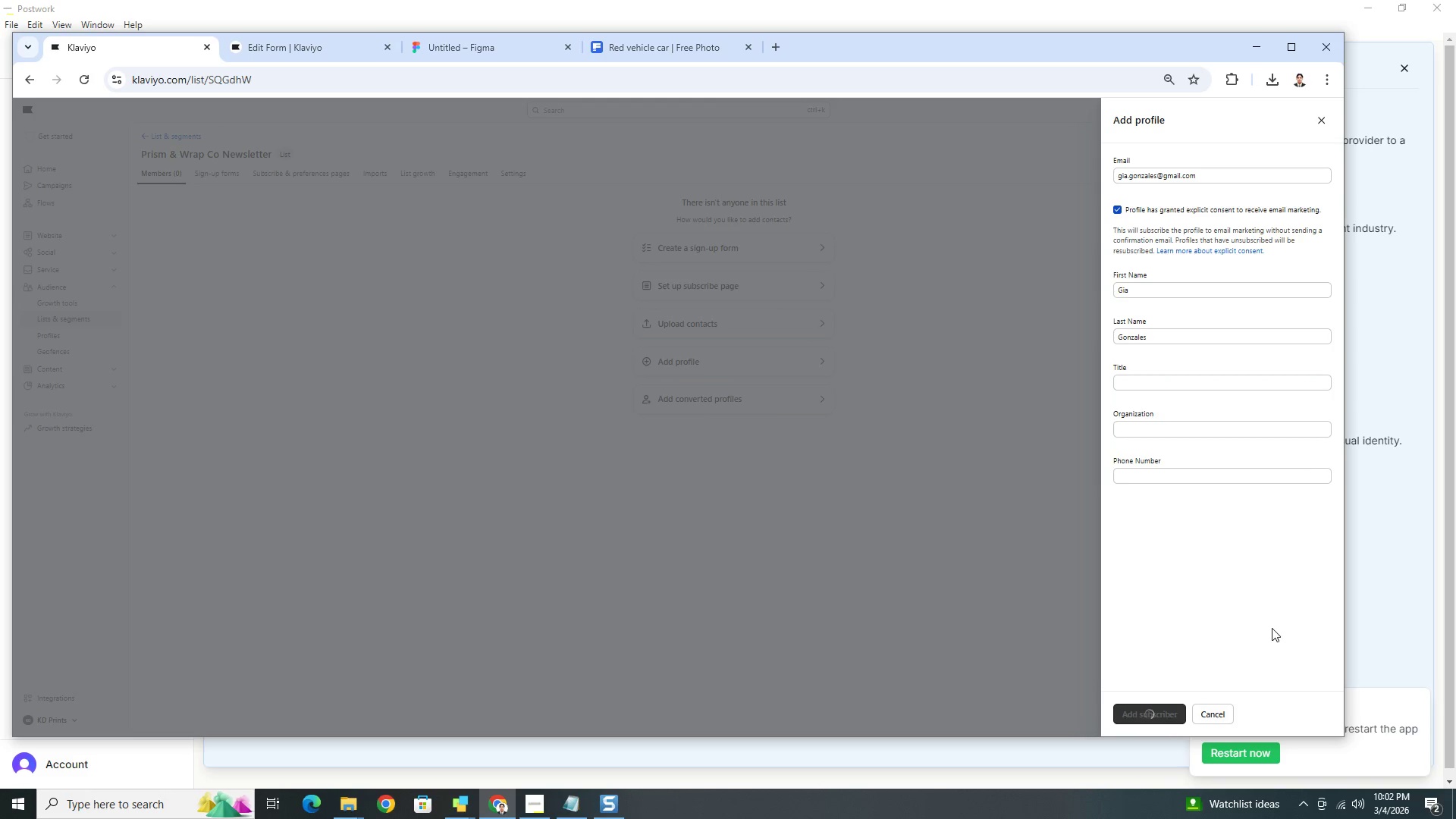 
left_click([222, 177])
 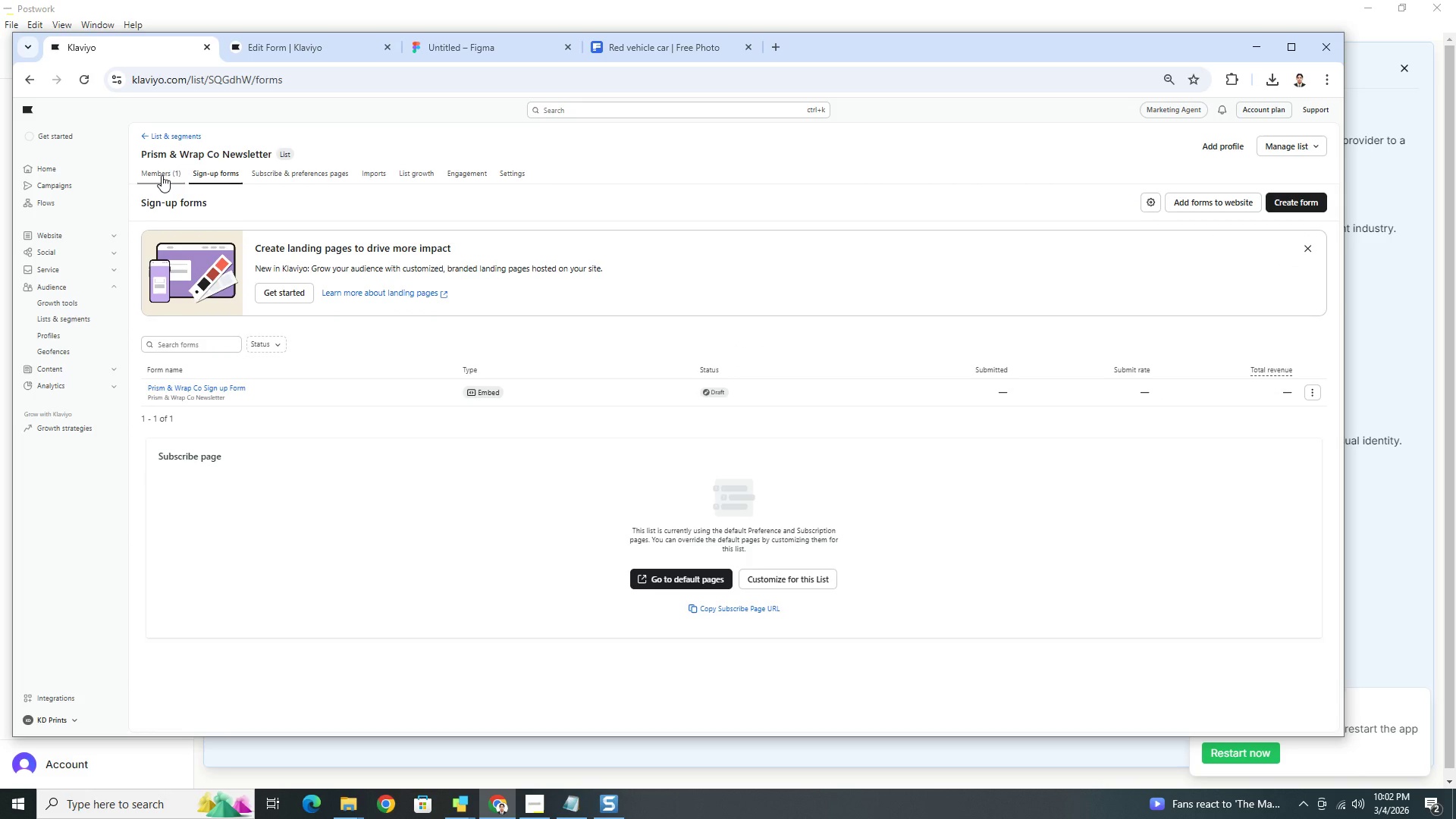 
left_click([162, 175])
 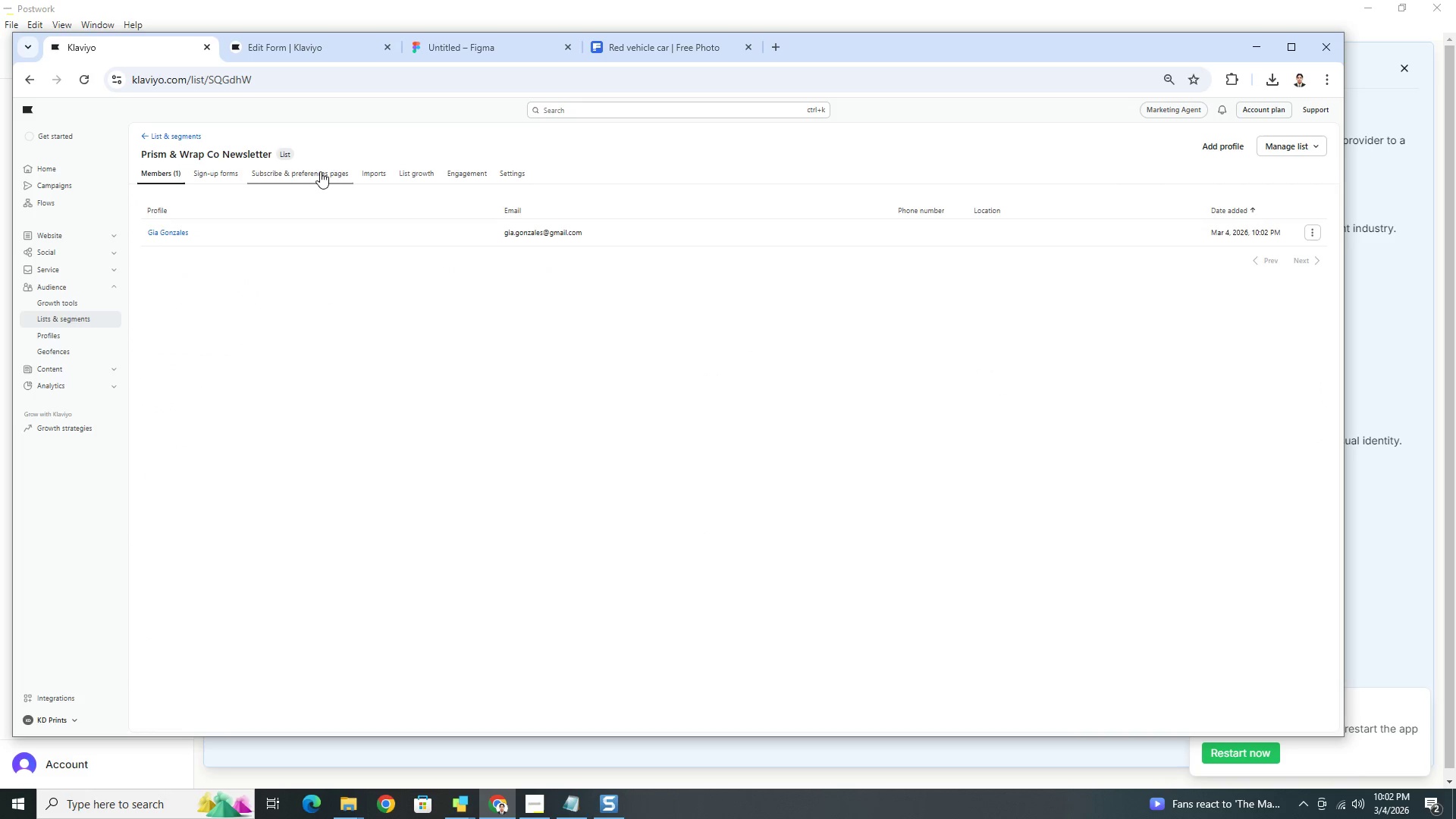 
left_click([335, 174])
 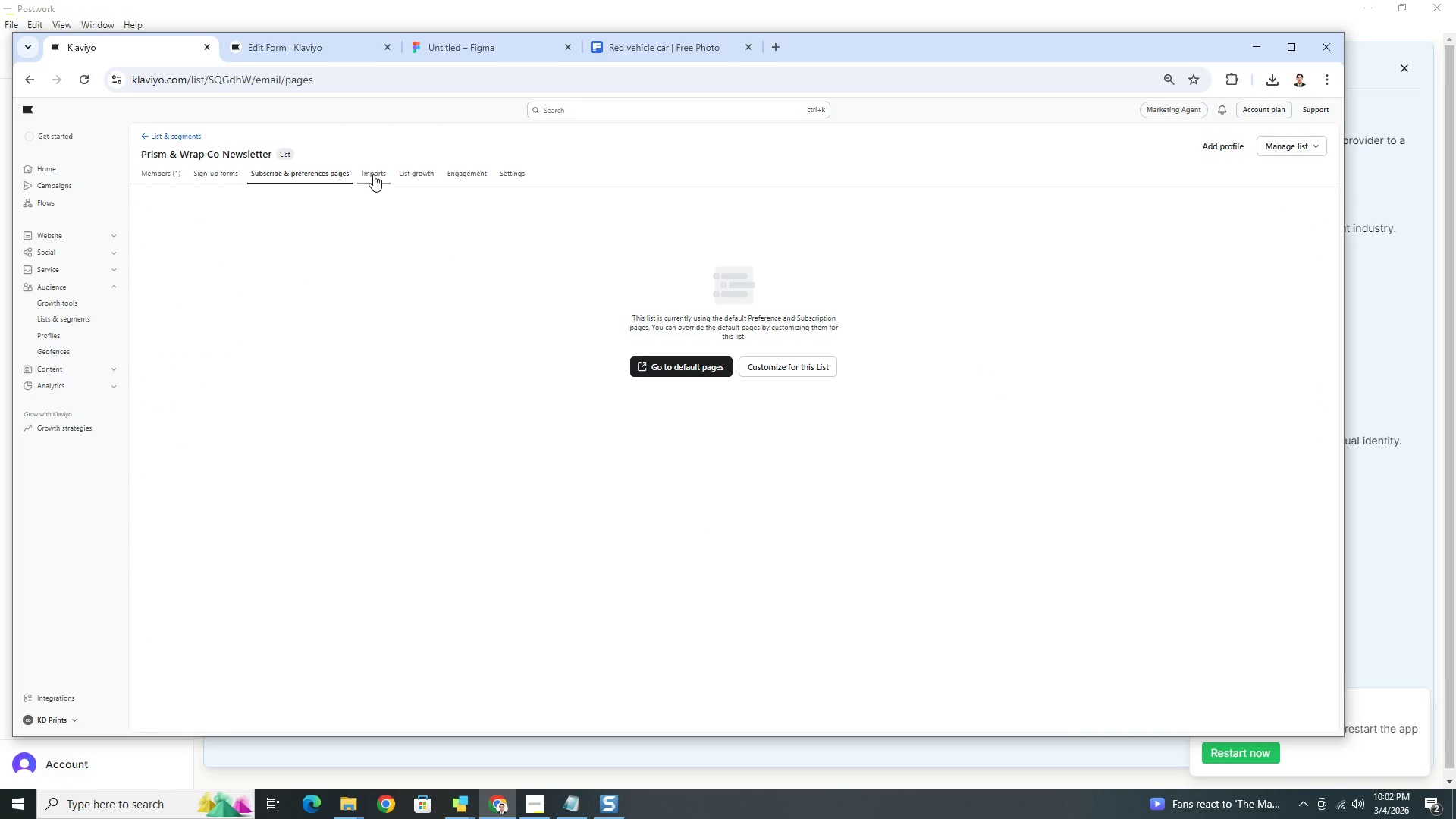 
left_click([373, 174])
 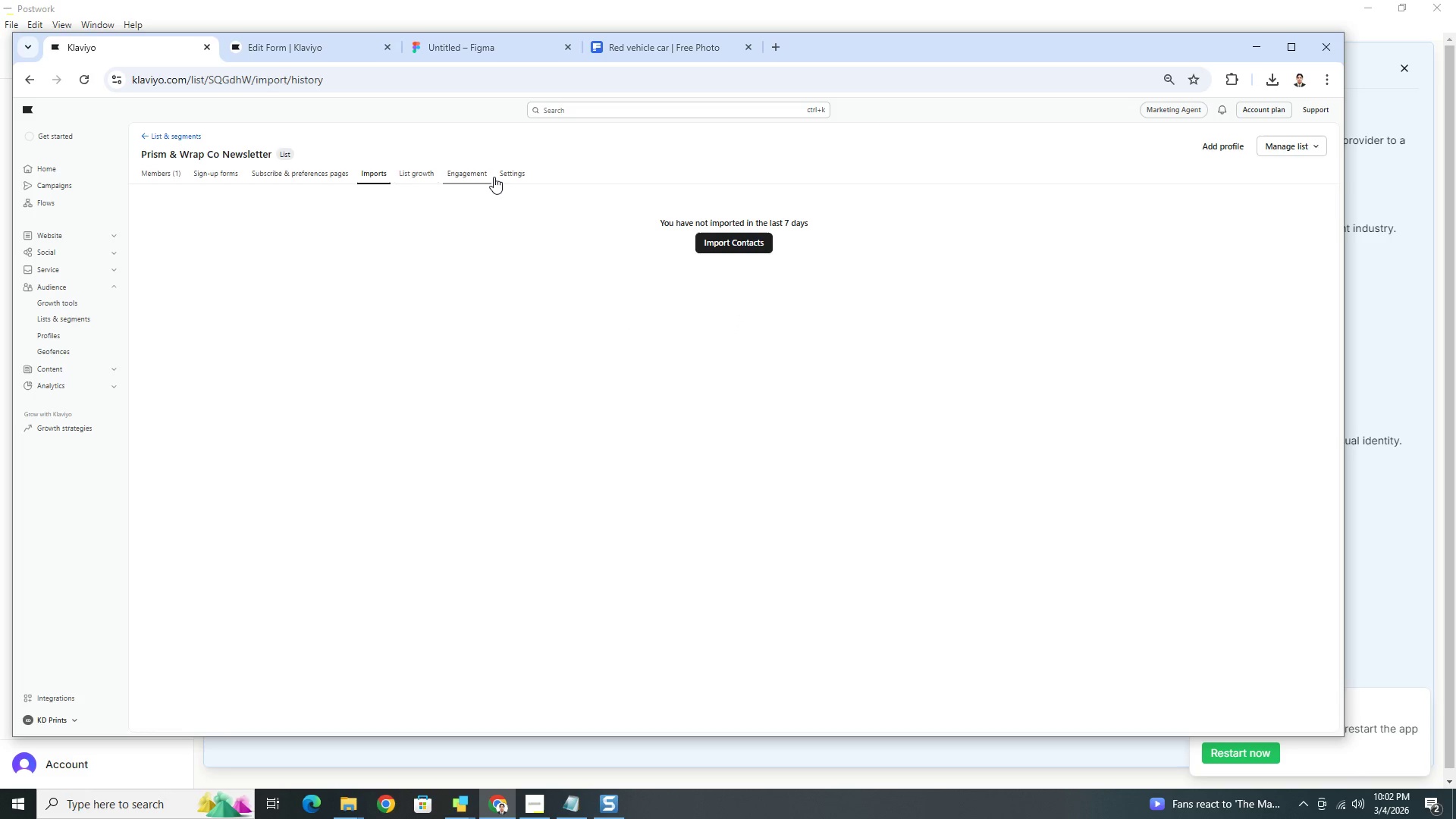 
wait(6.0)
 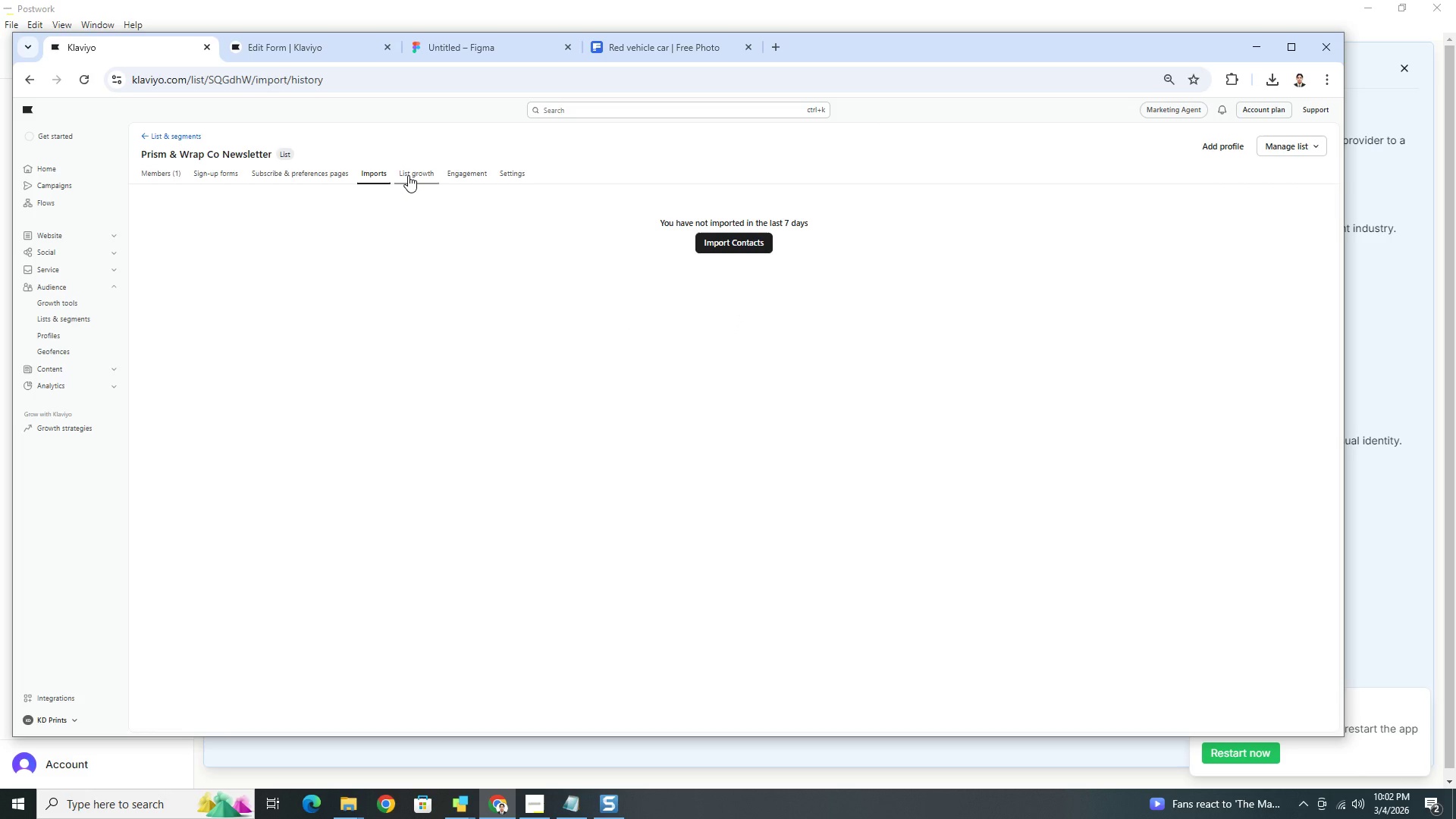 
left_click([521, 173])
 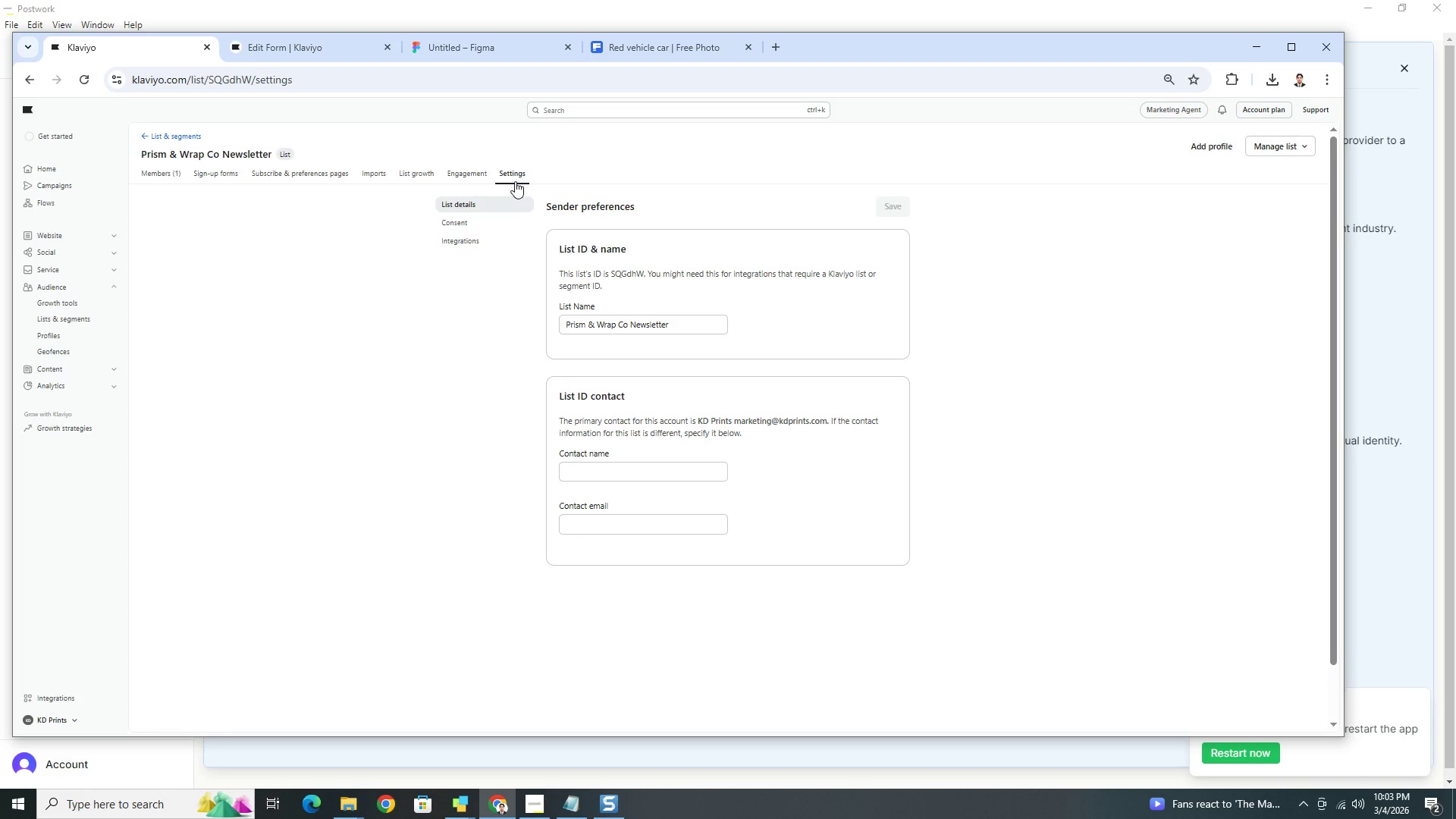 
wait(5.89)
 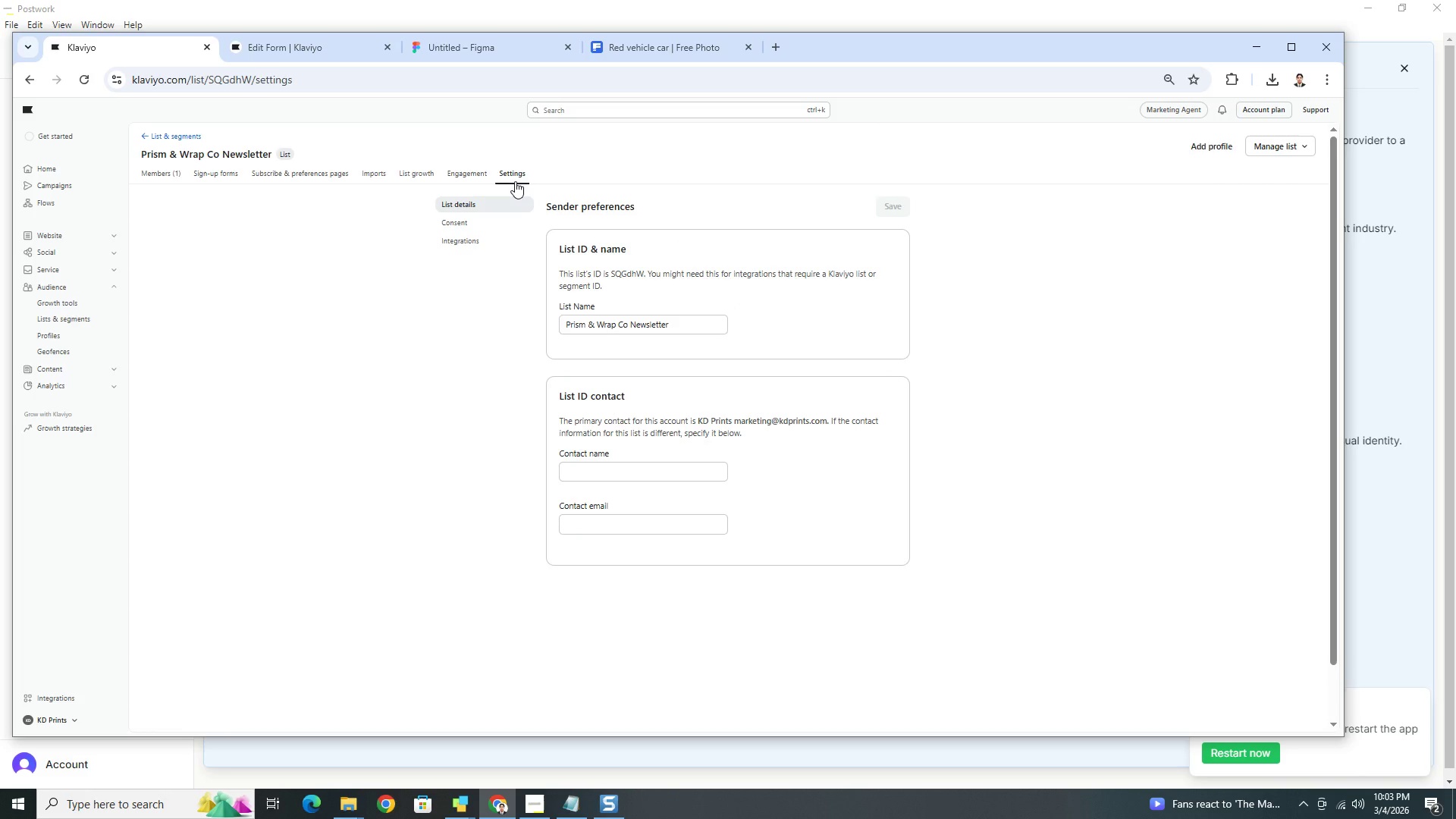 
left_click([157, 168])
 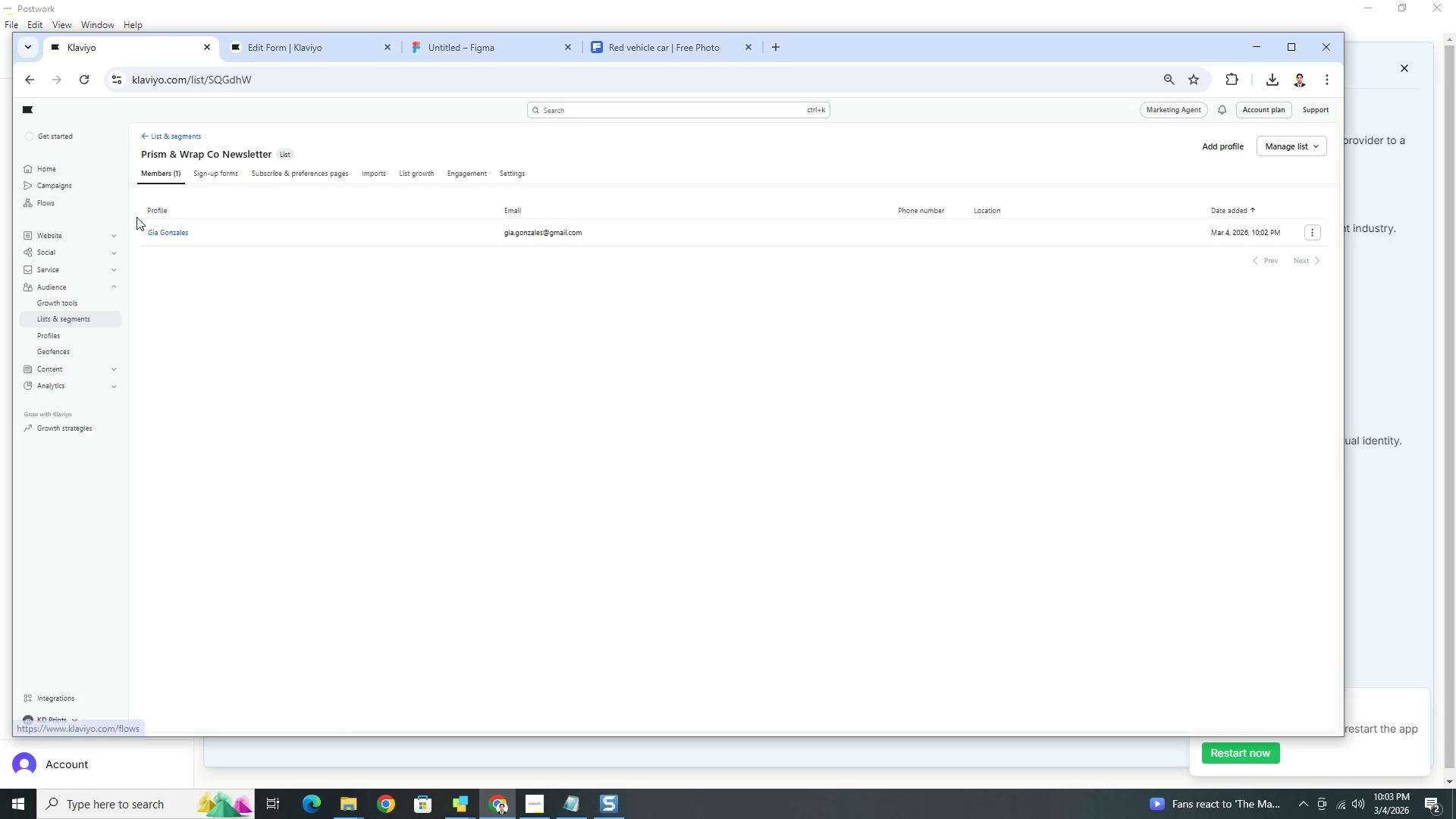 
left_click([165, 236])
 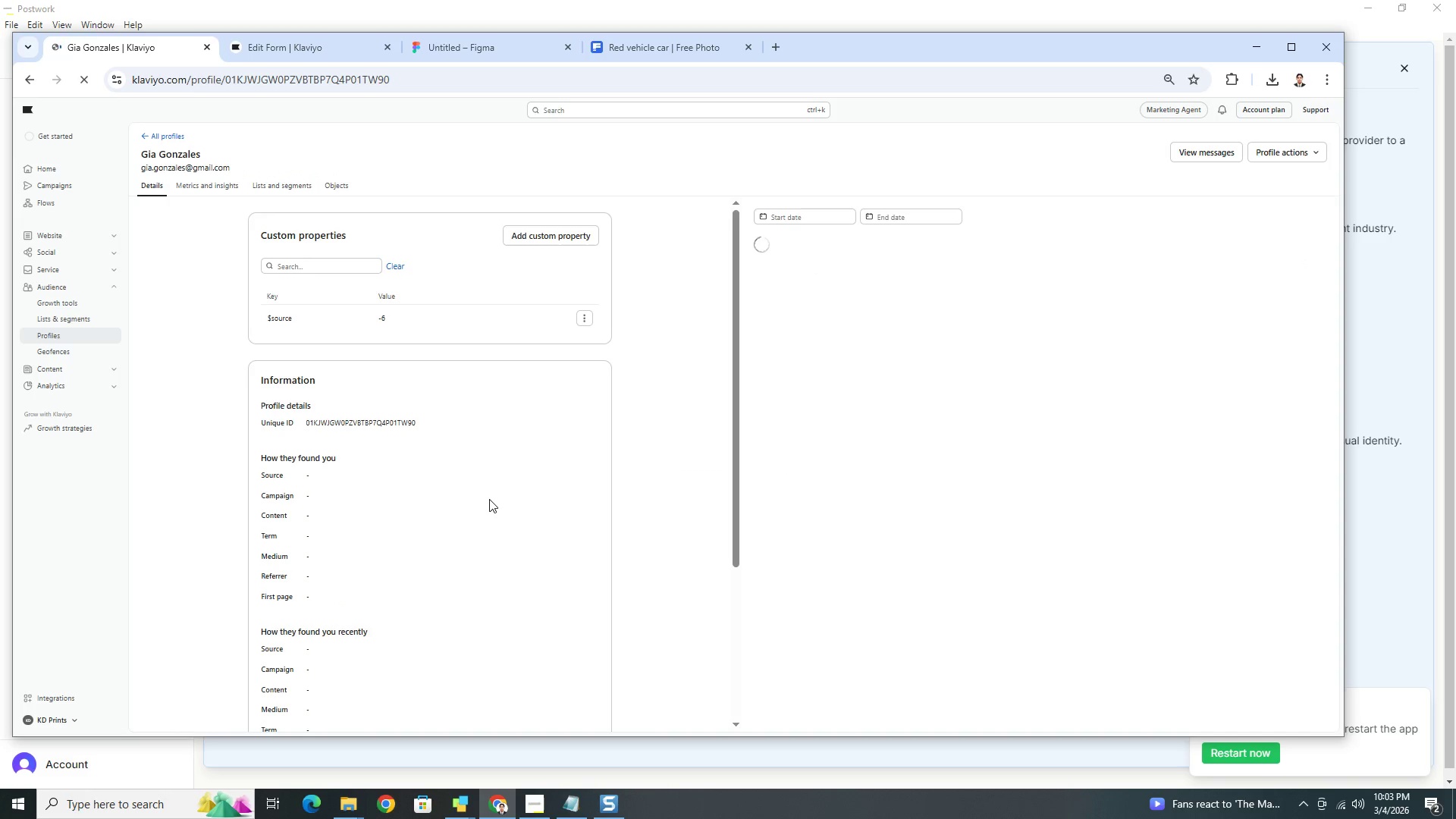 
wait(7.39)
 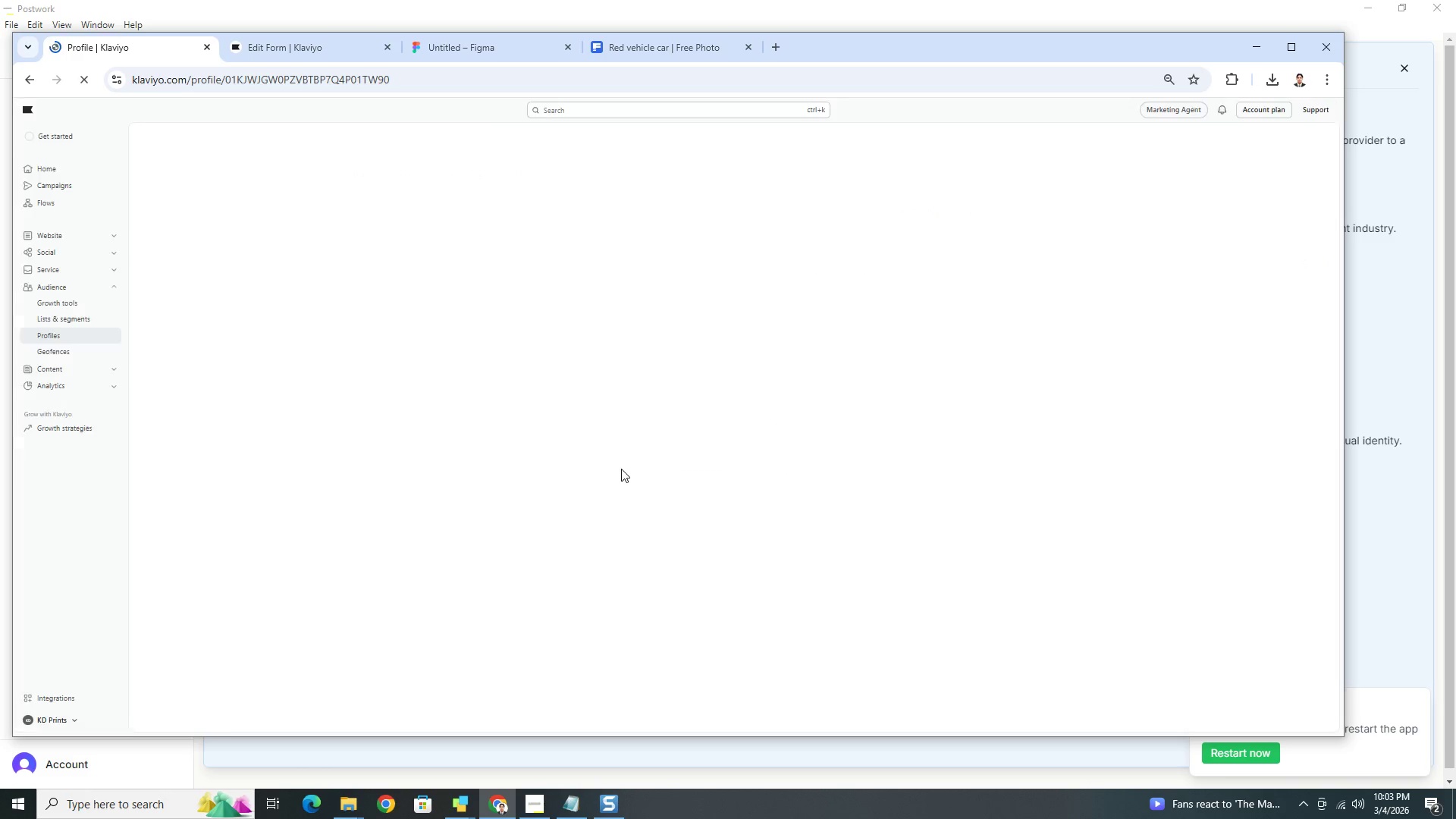 
scroll: coordinate [490, 502], scroll_direction: down, amount: 5.0
 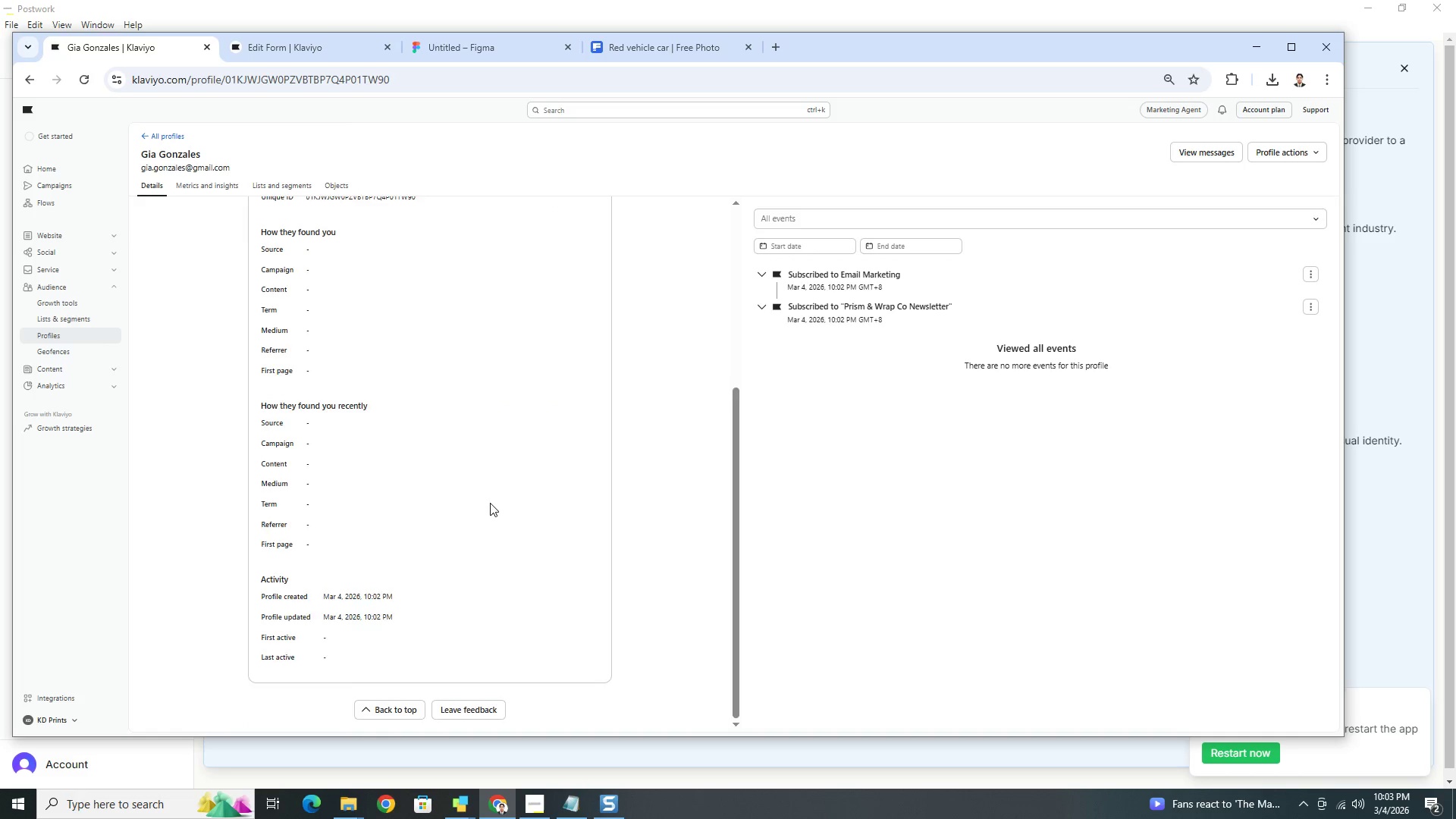 
scroll: coordinate [490, 503], scroll_direction: up, amount: 4.0
 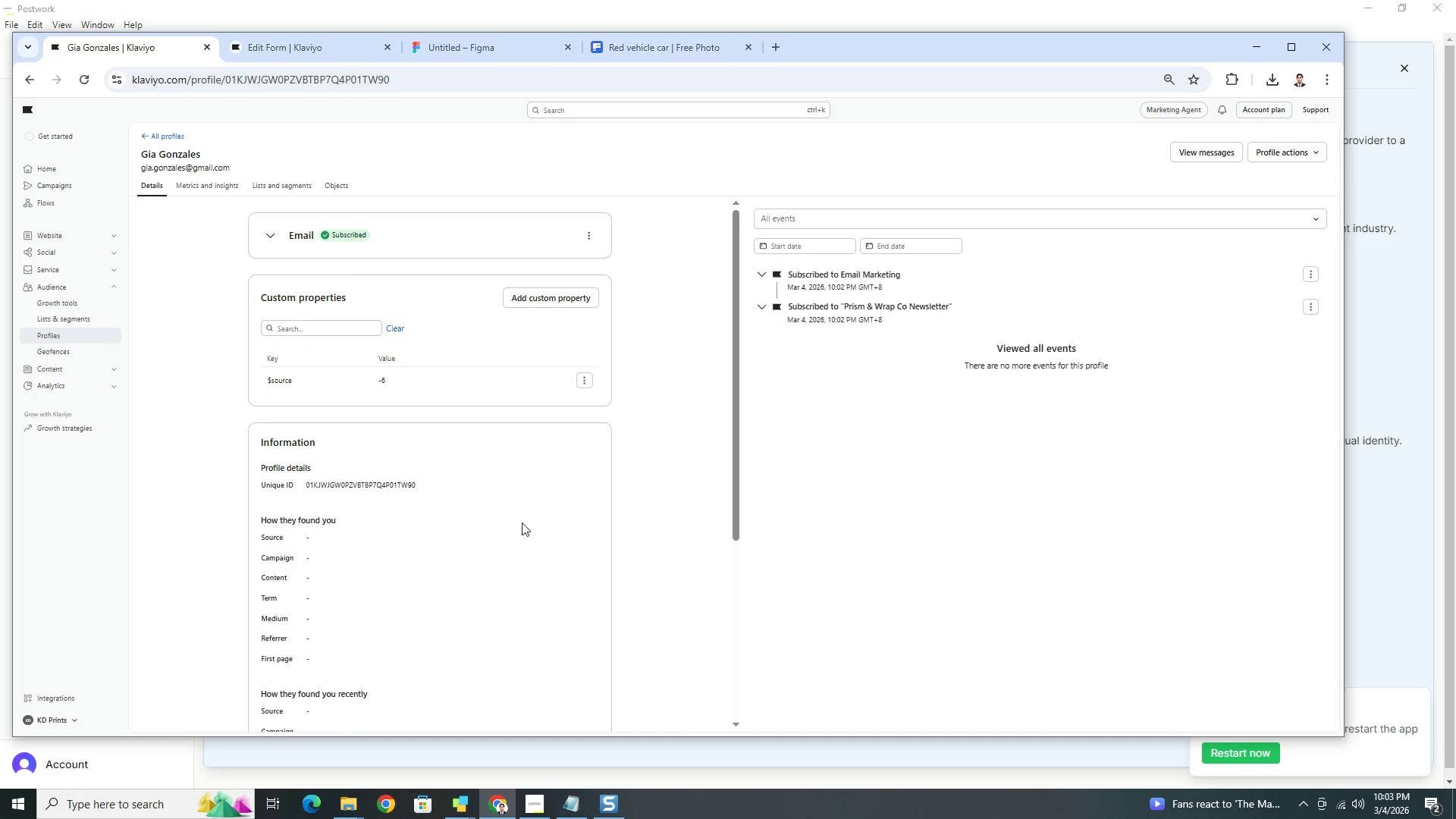 
scroll: coordinate [519, 541], scroll_direction: down, amount: 4.0
 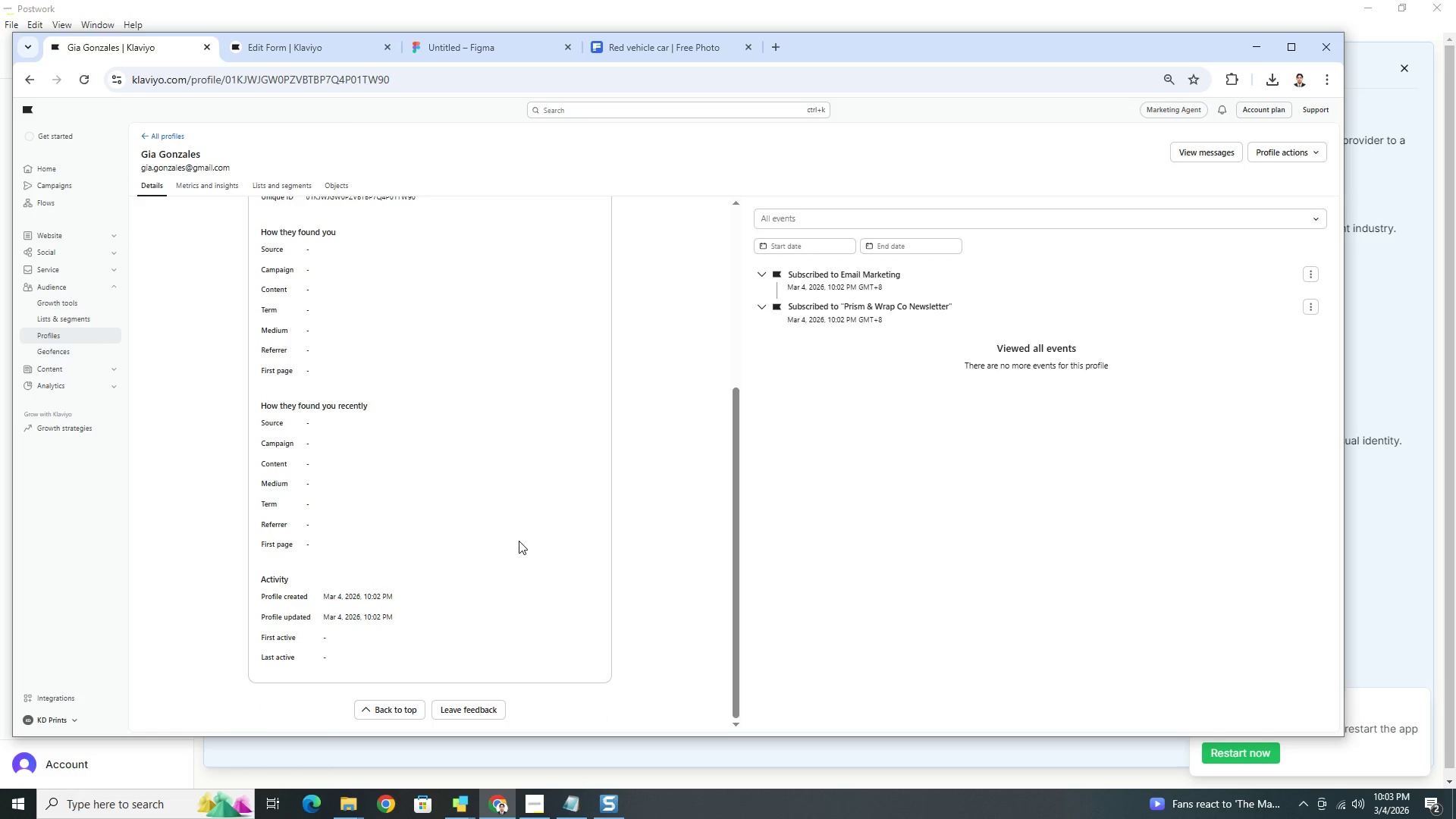 
scroll: coordinate [519, 541], scroll_direction: up, amount: 4.0
 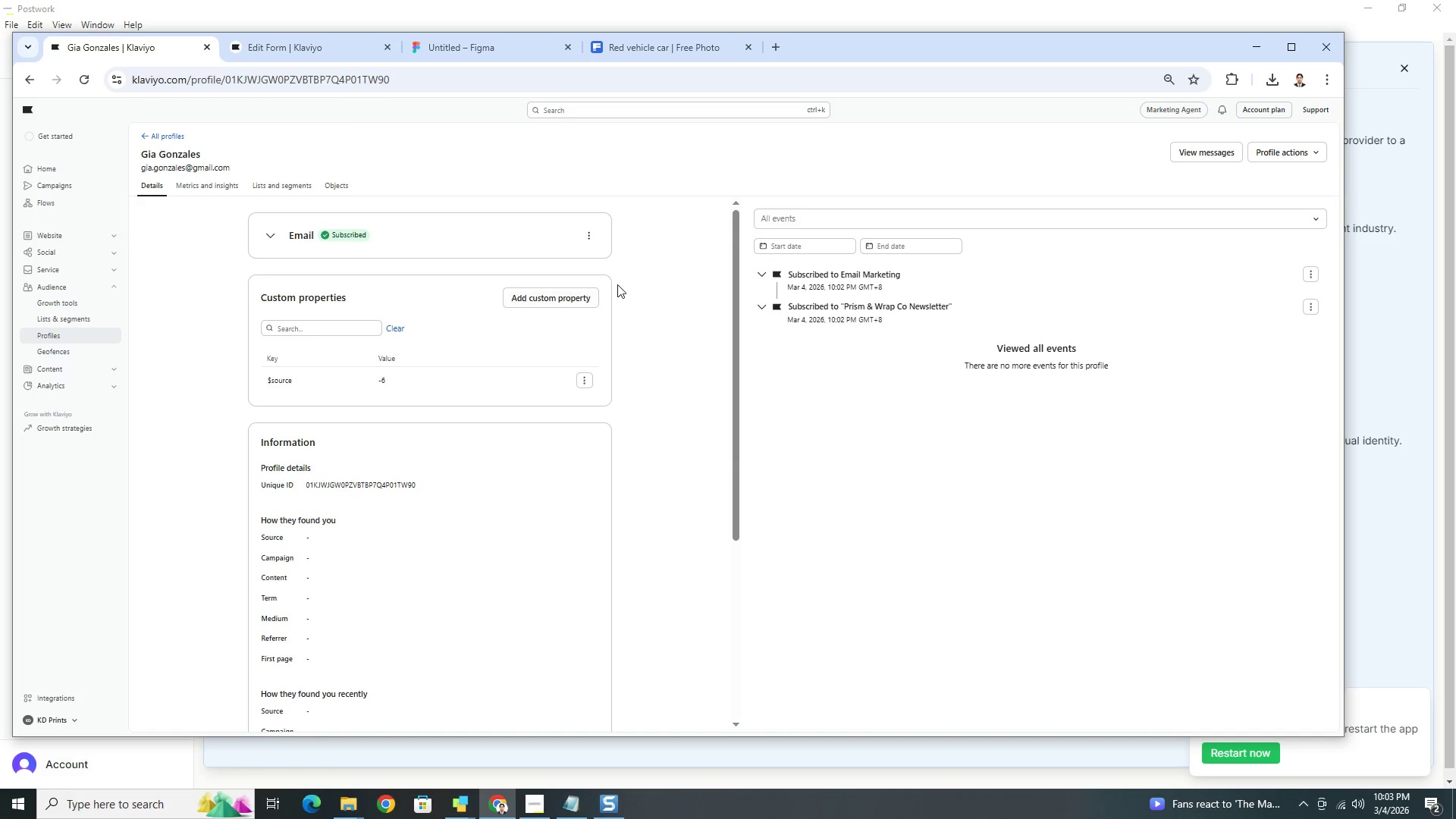 
left_click([570, 298])
 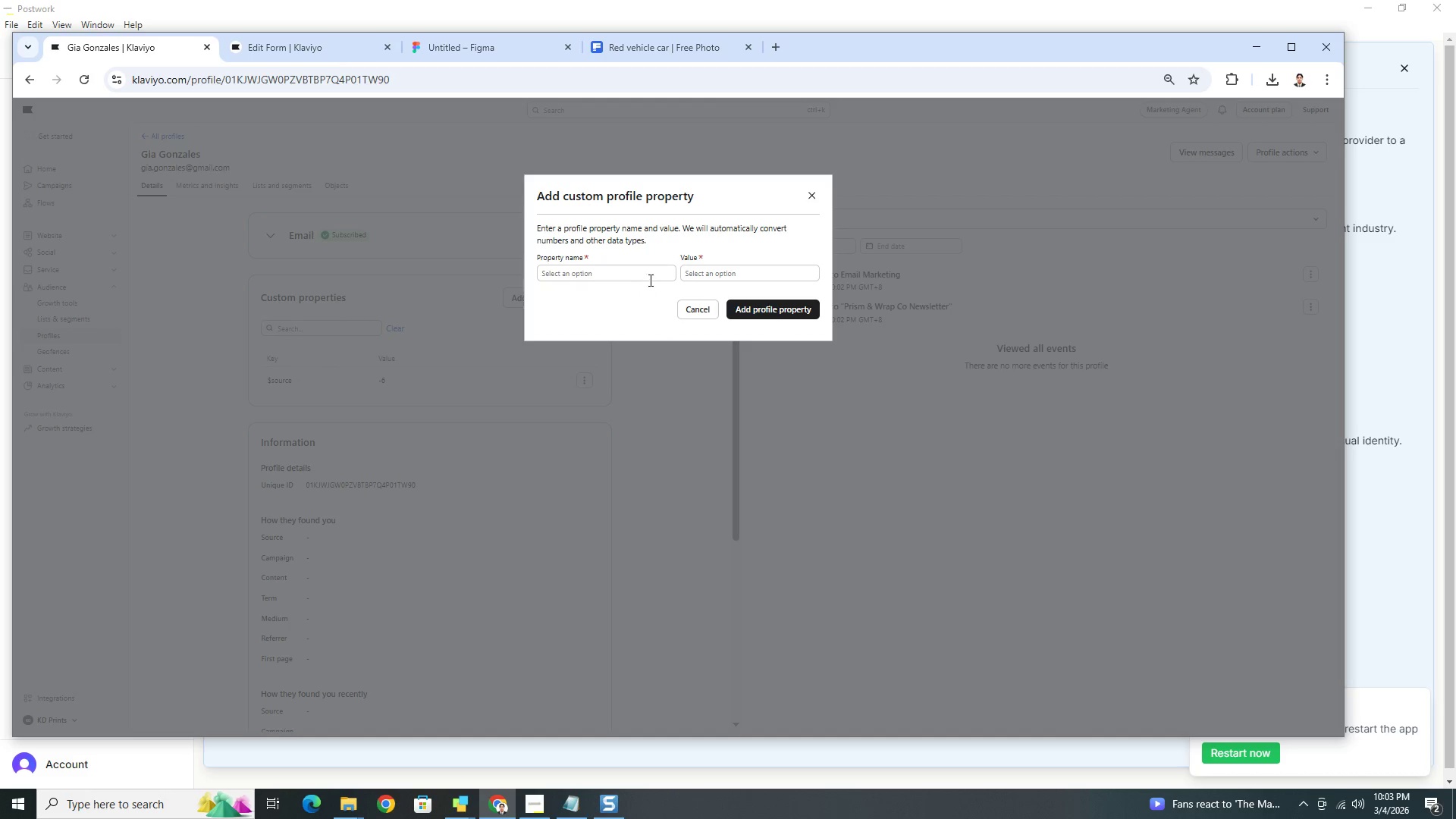 
left_click([656, 276])
 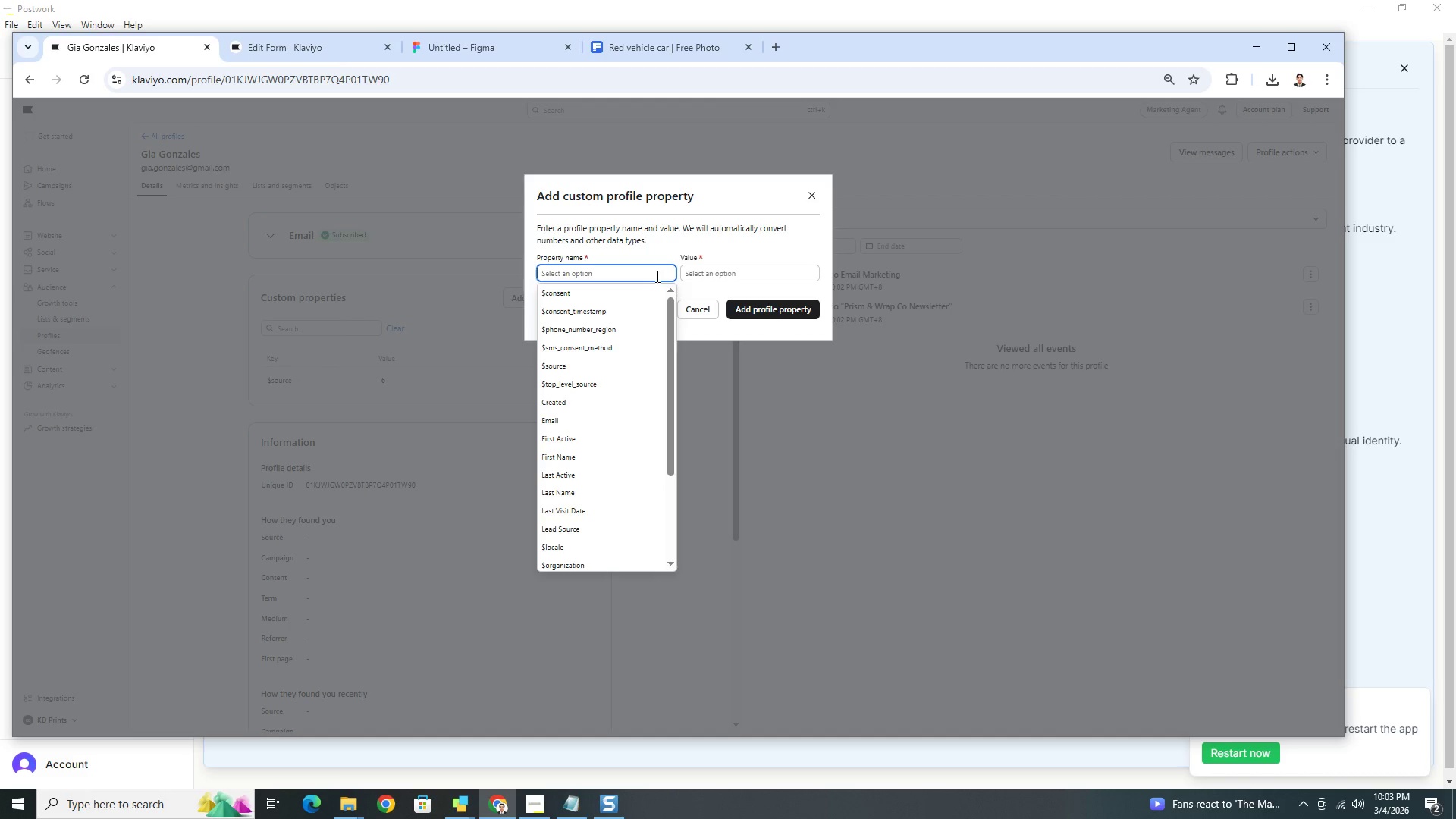 
type(ind)
 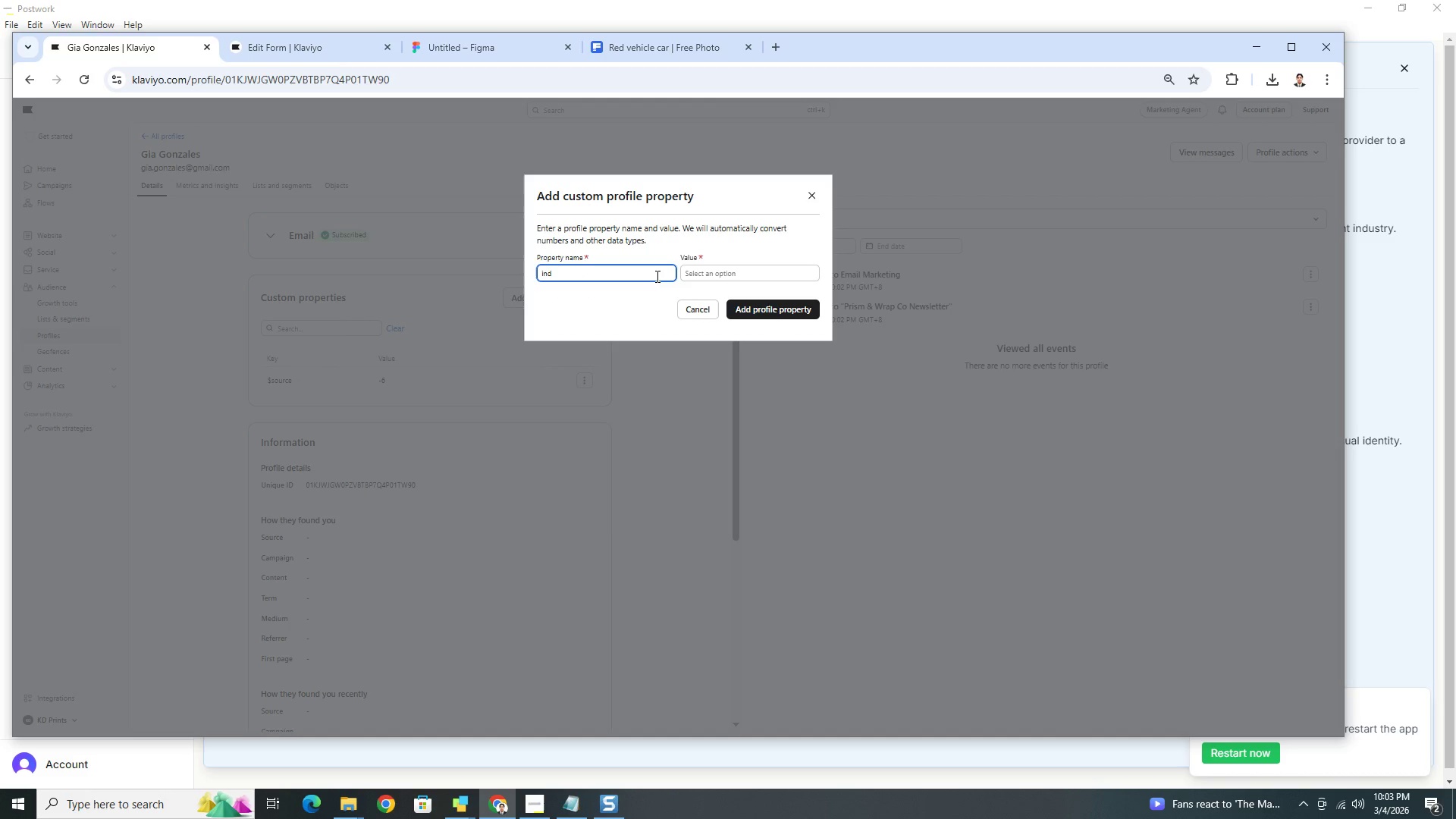 
key(Backspace)
key(Backspace)
key(Backspace)
key(Backspace)
type(Industry Type)
 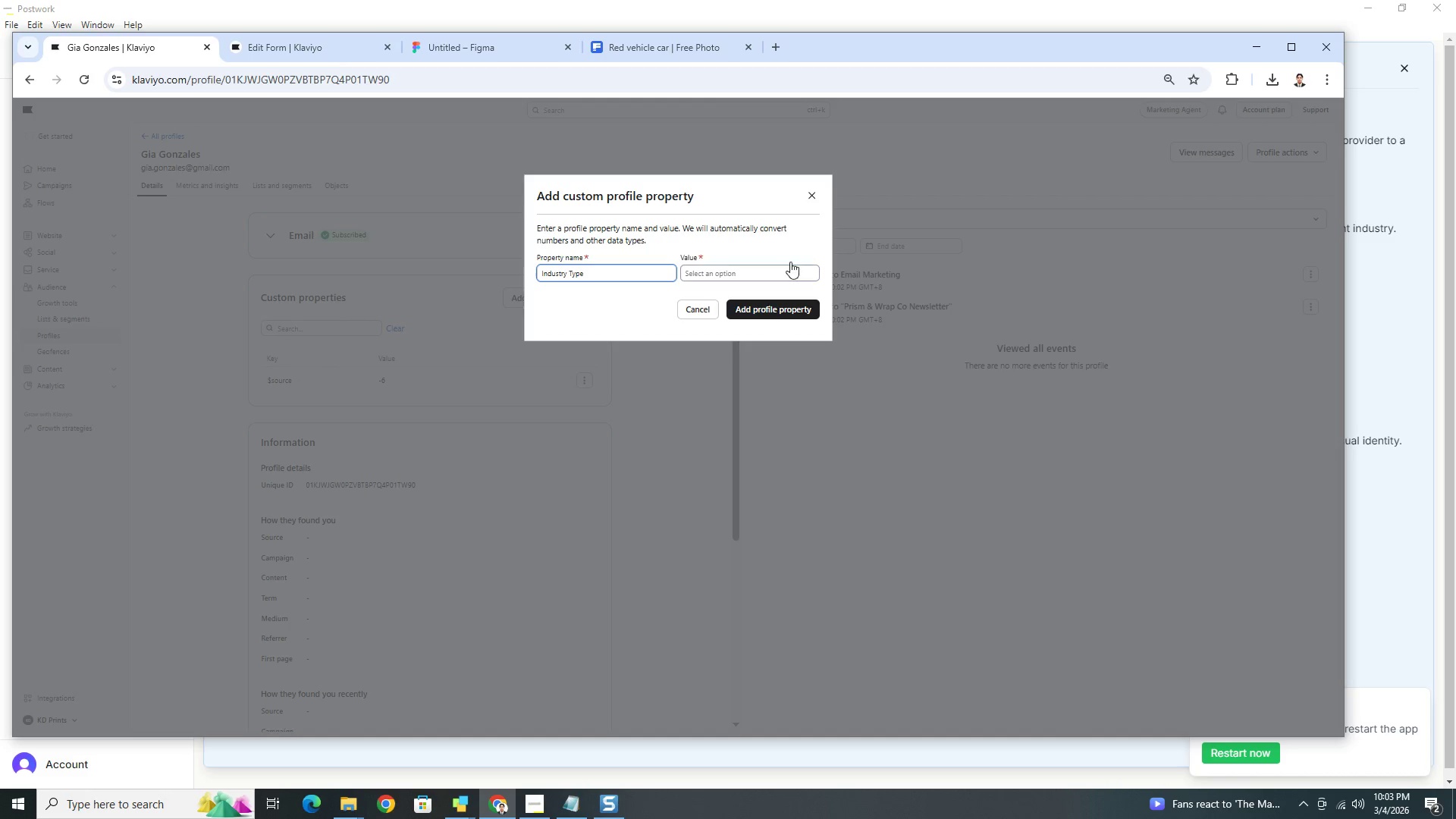 
left_click([786, 268])
 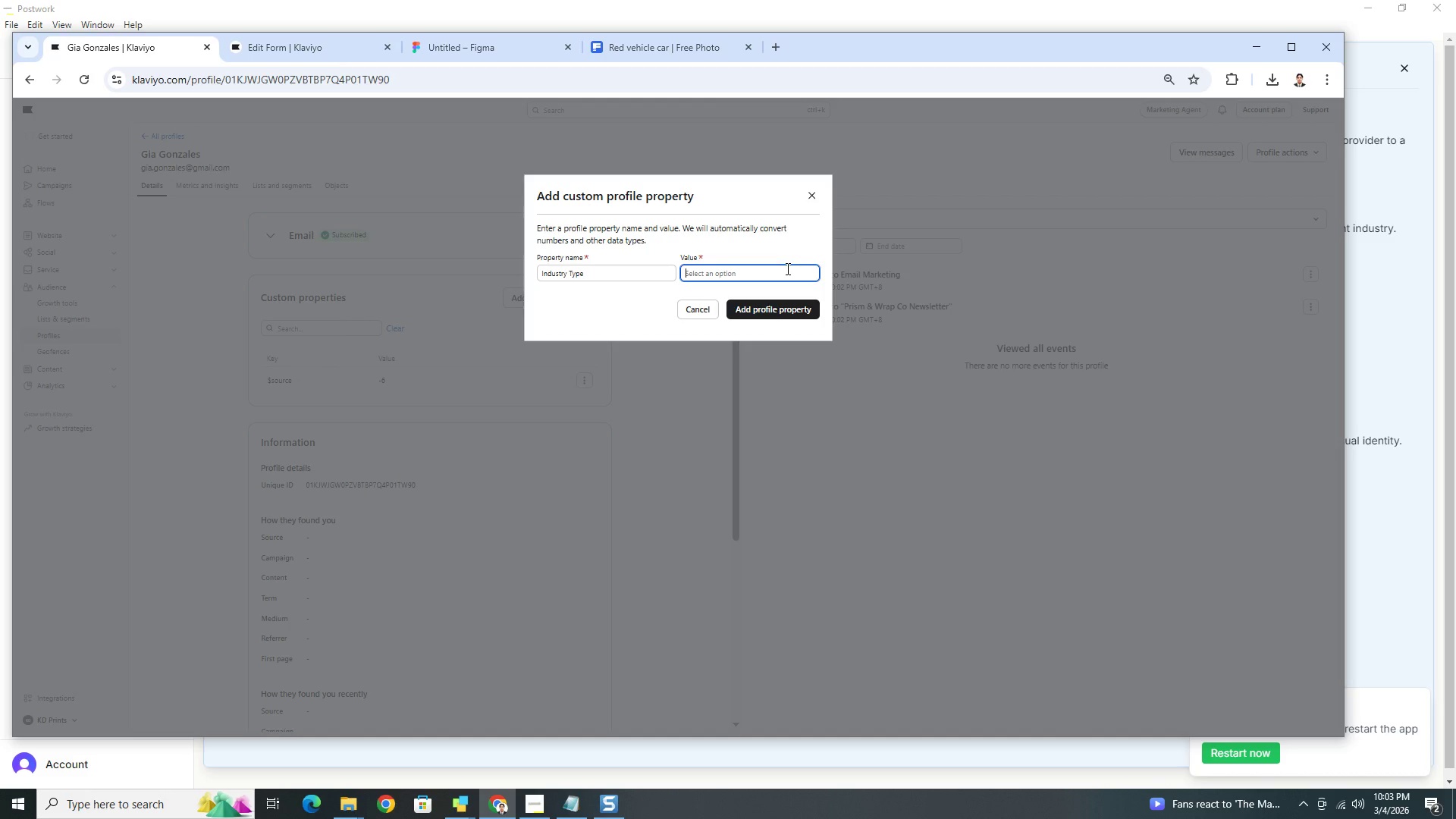 
left_click([662, 275])
 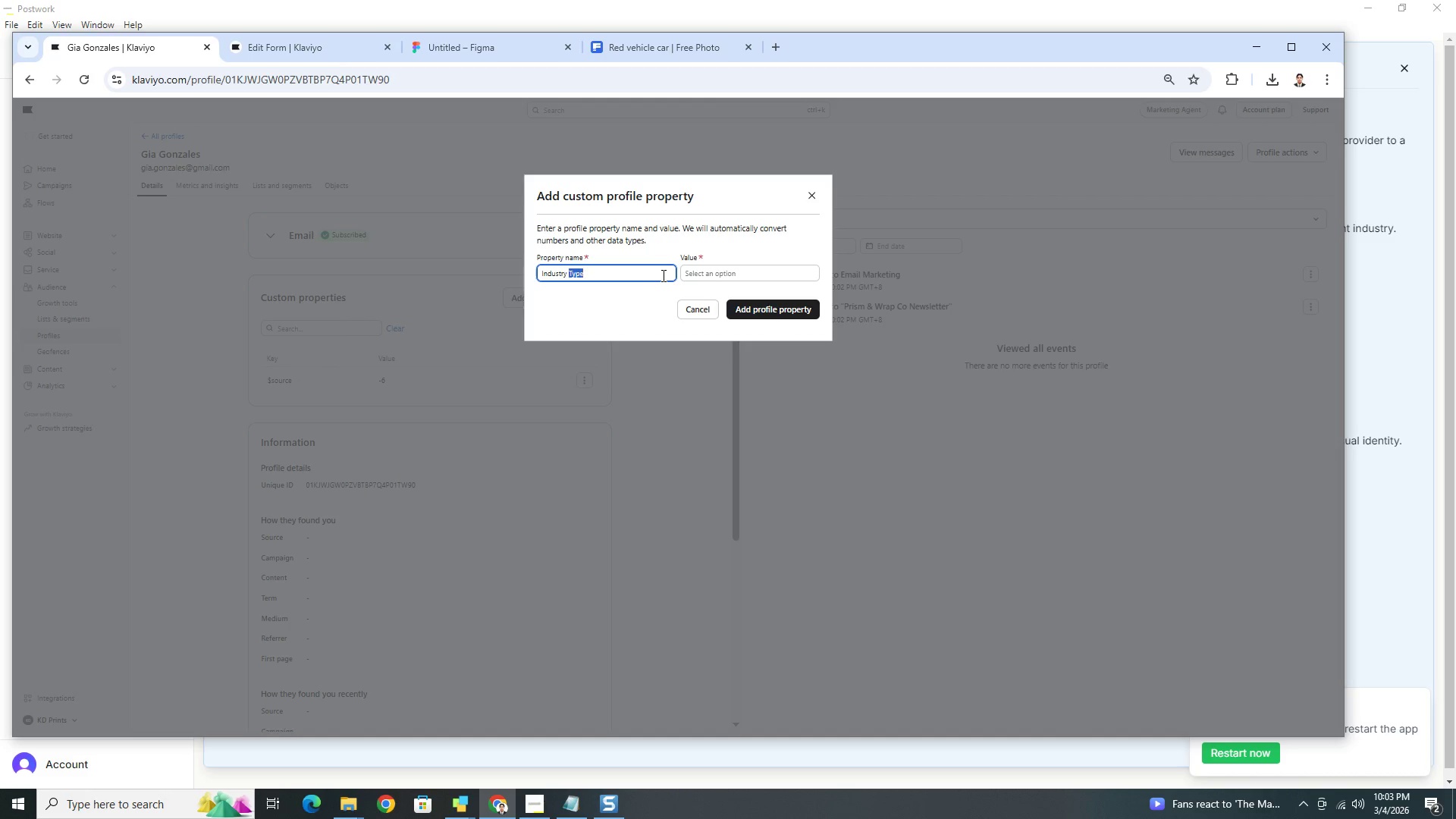 
left_click_drag(start_coordinate=[662, 275], to_coordinate=[470, 277])
 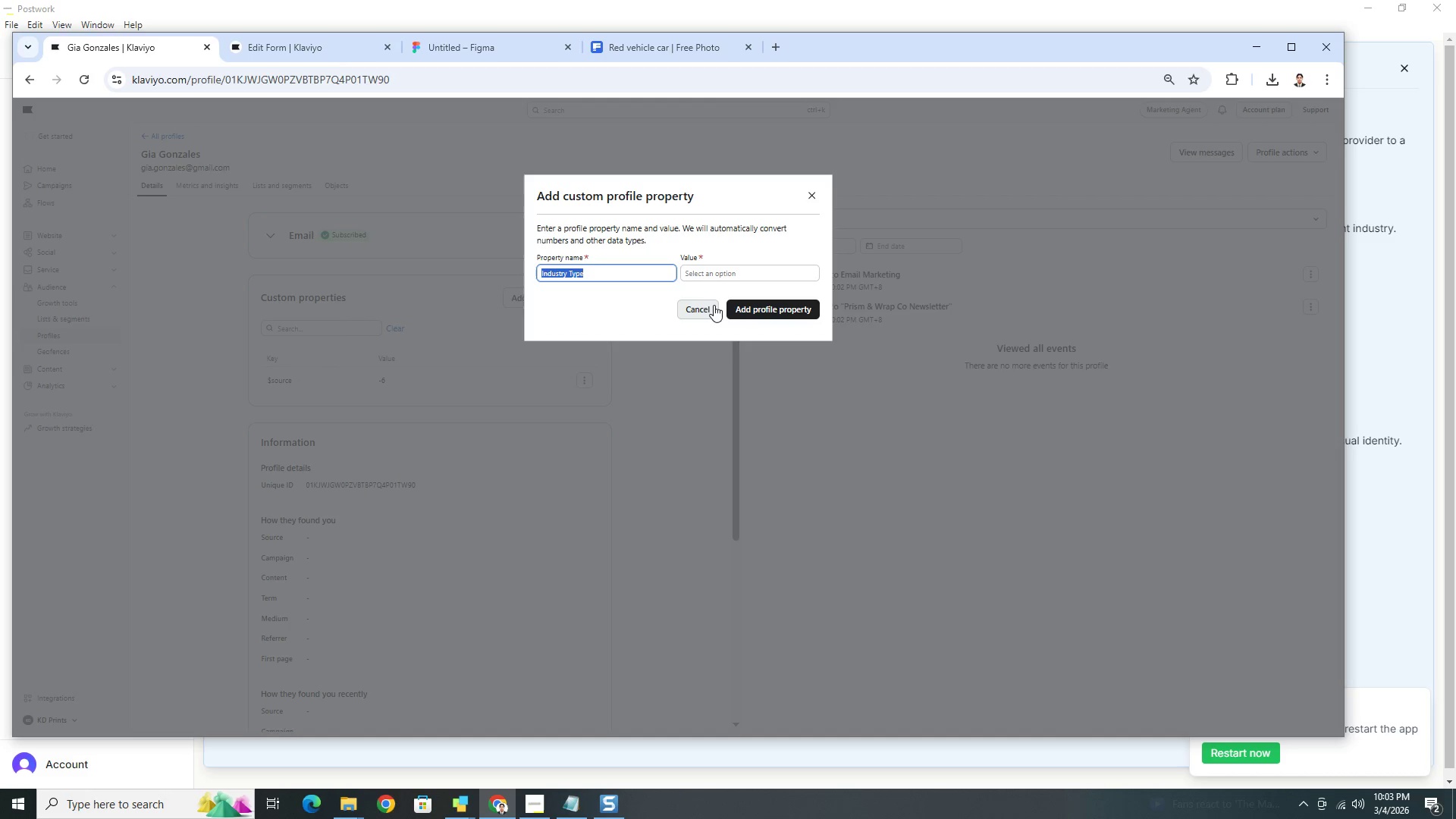 
left_click([712, 307])
 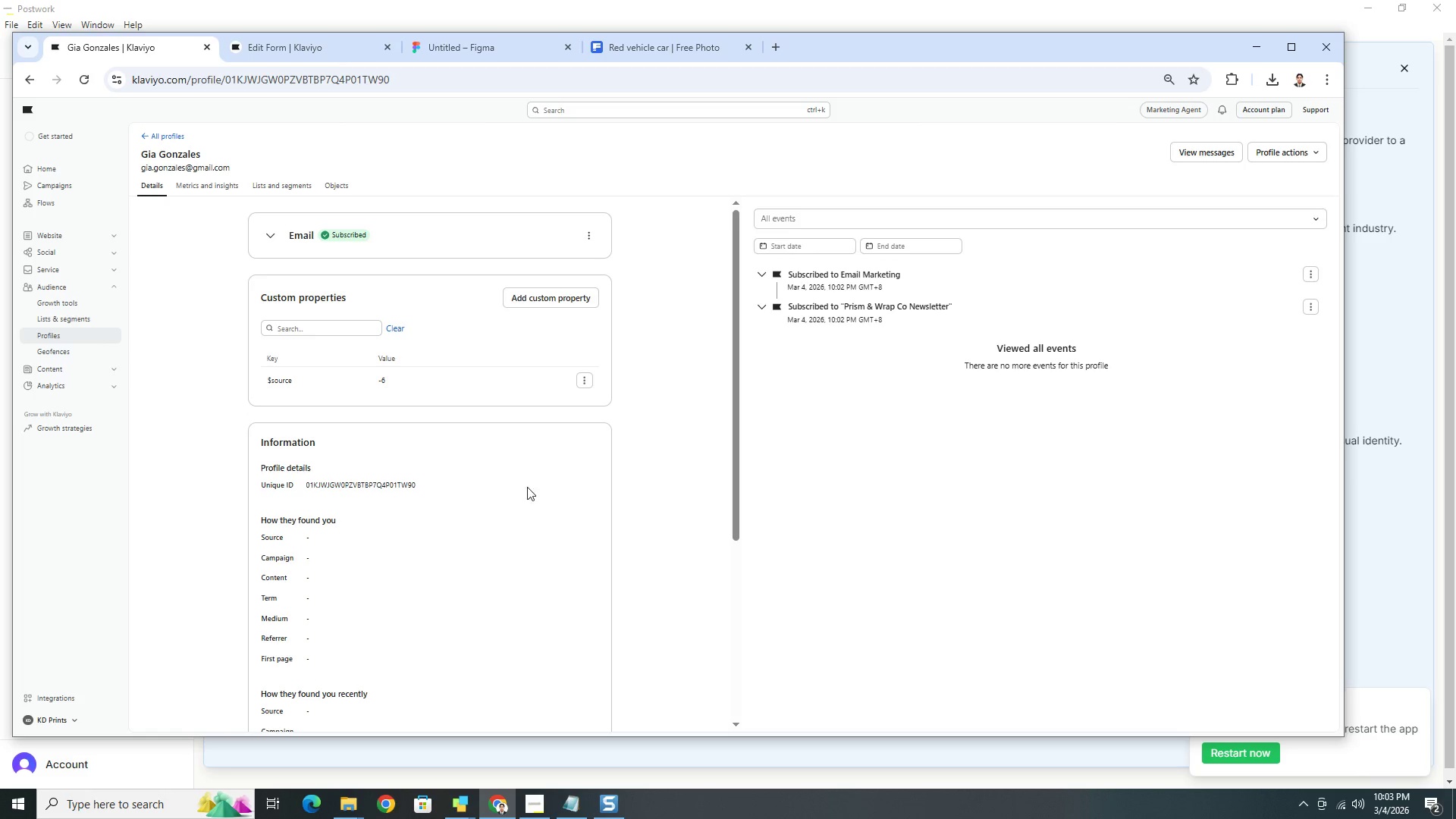 
left_click([581, 378])
 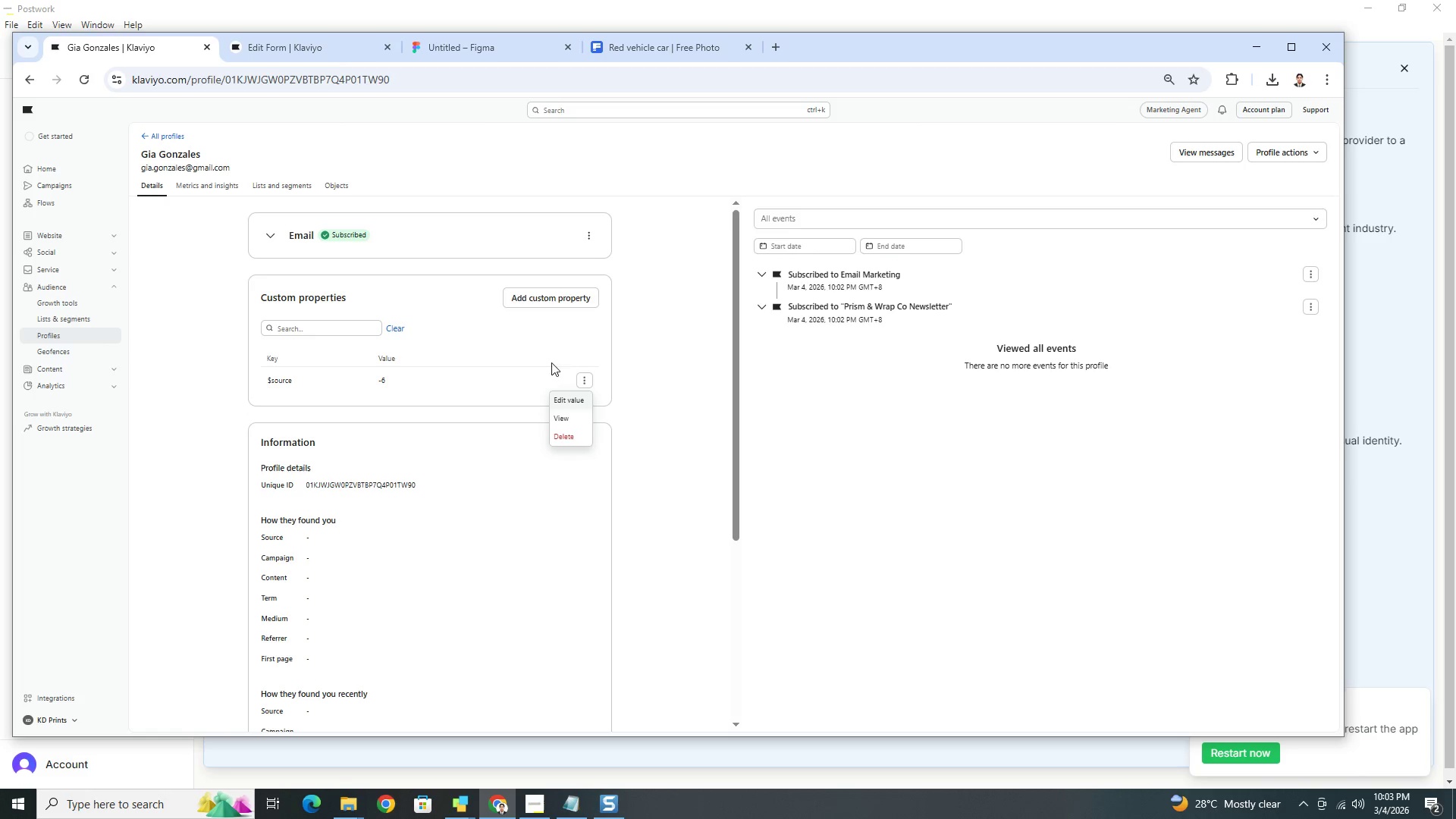 
wait(5.77)
 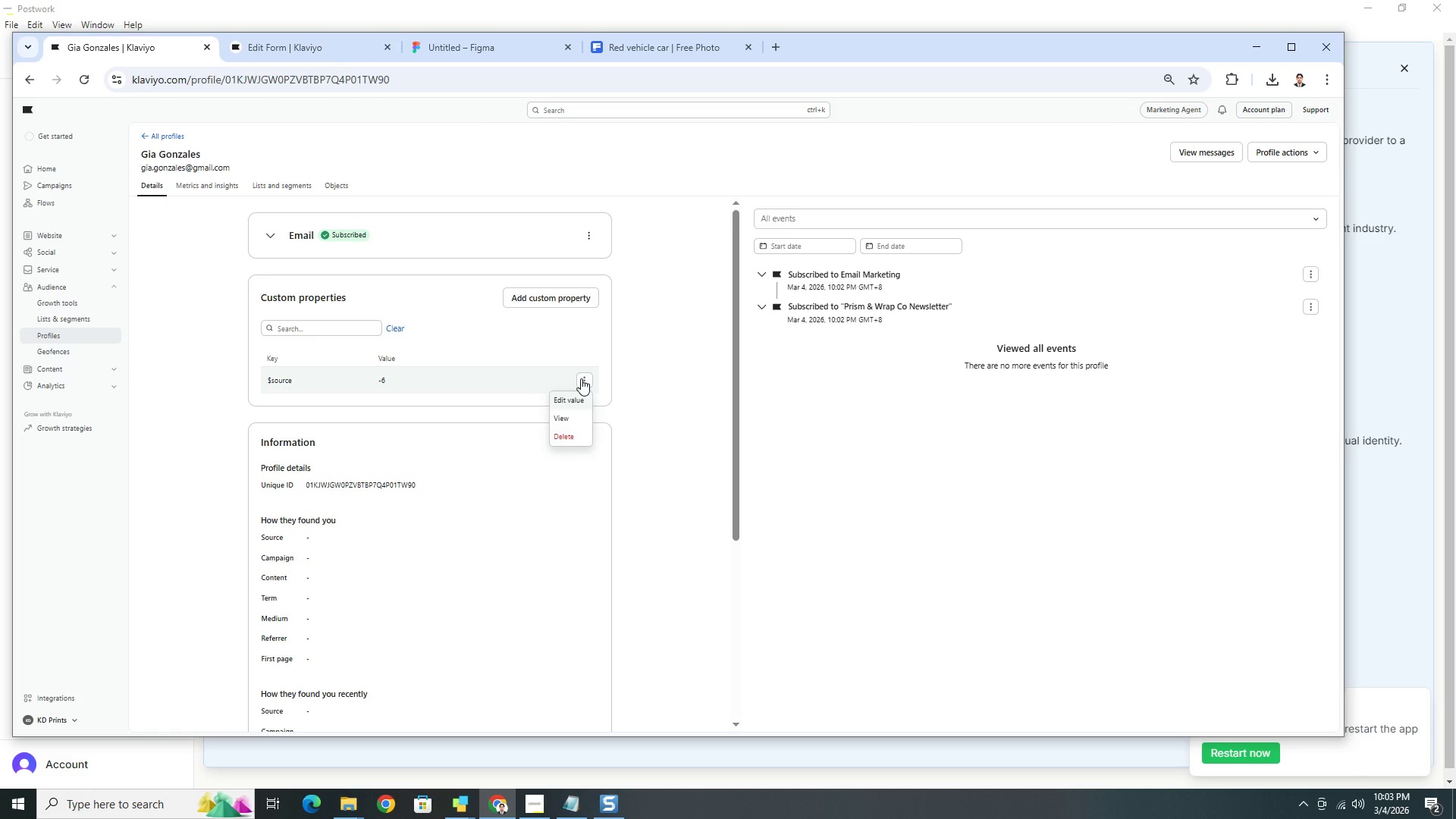 
left_click([266, 239])
 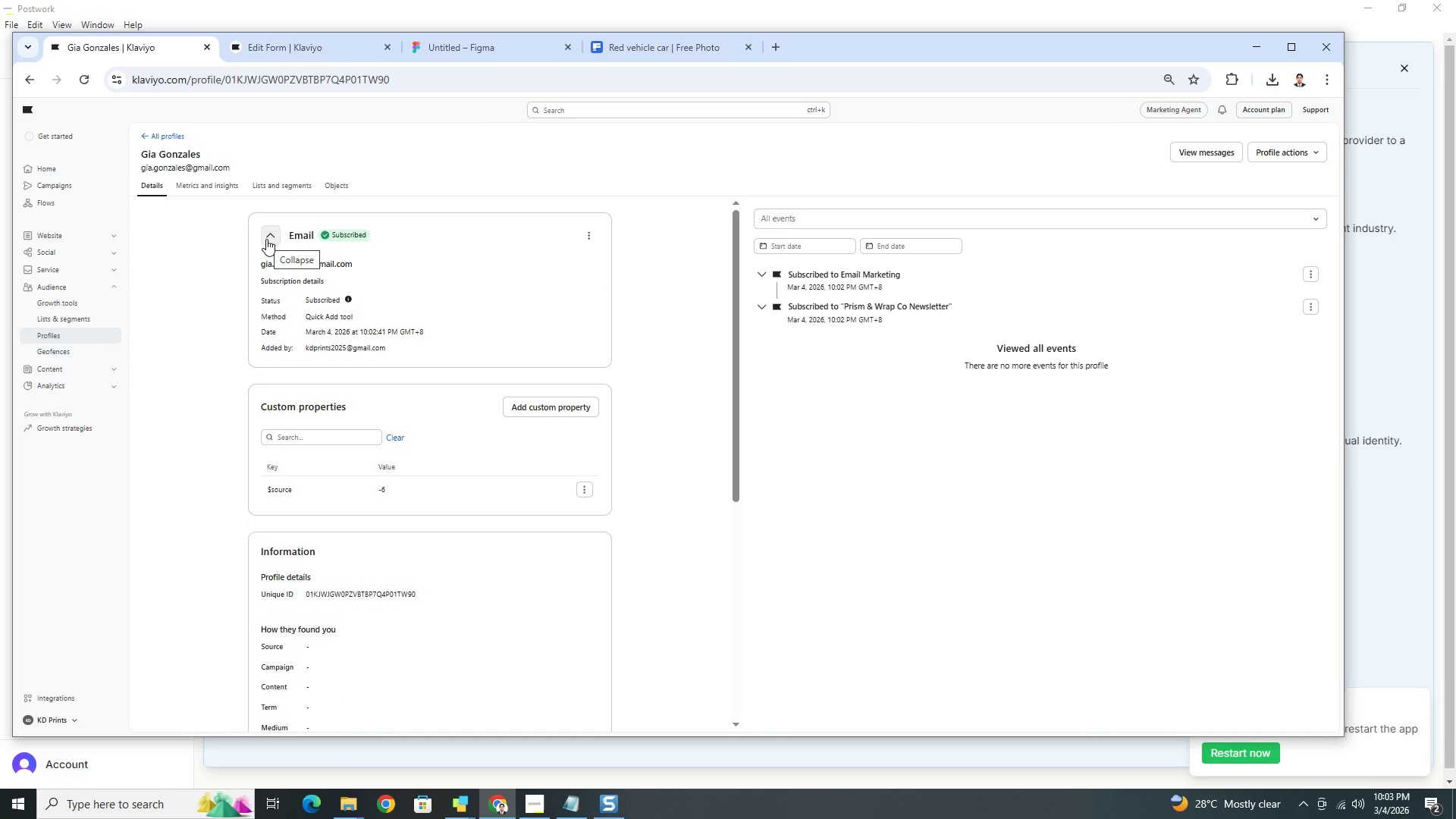 
left_click([266, 239])
 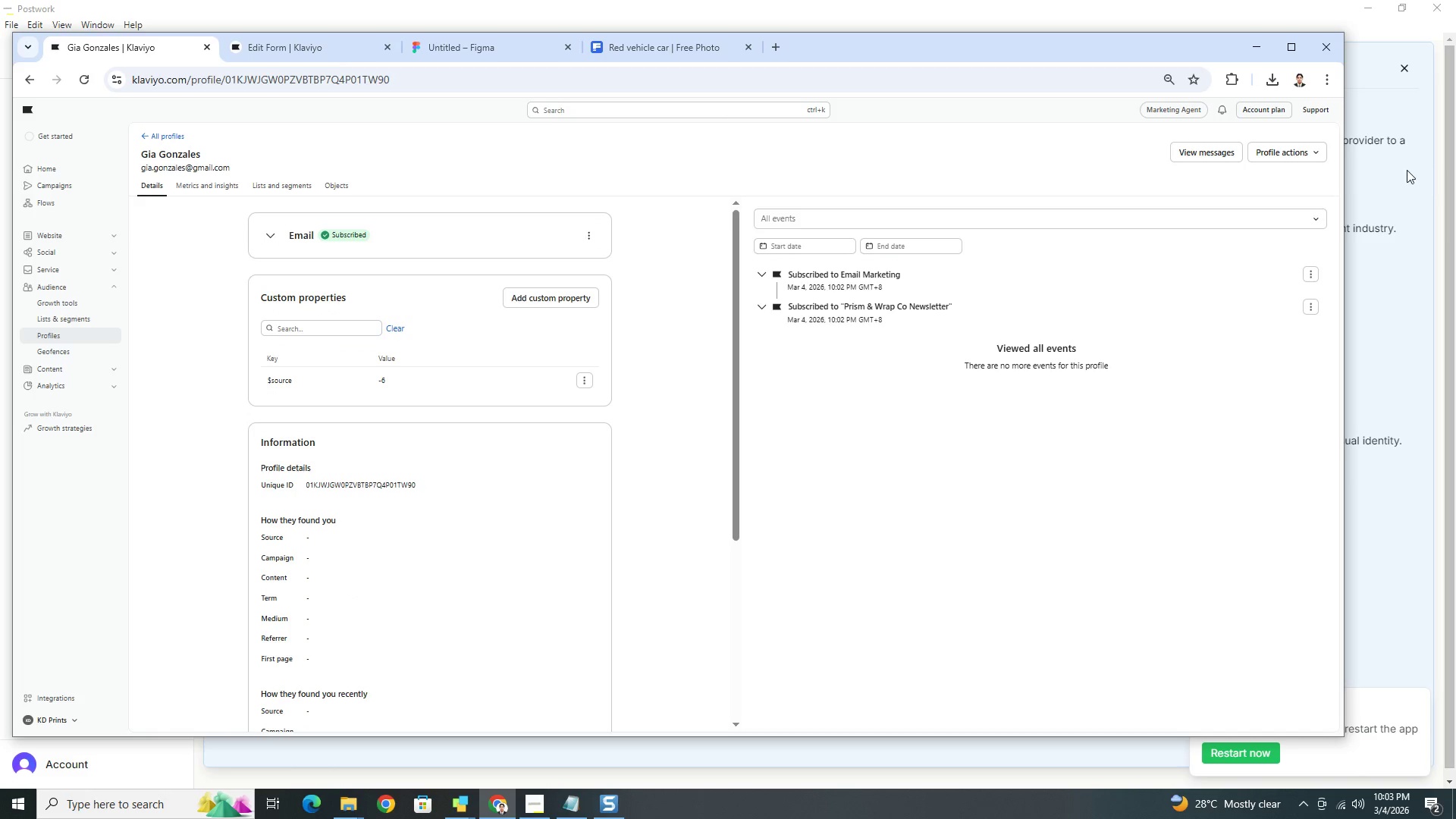 
left_click([1314, 158])
 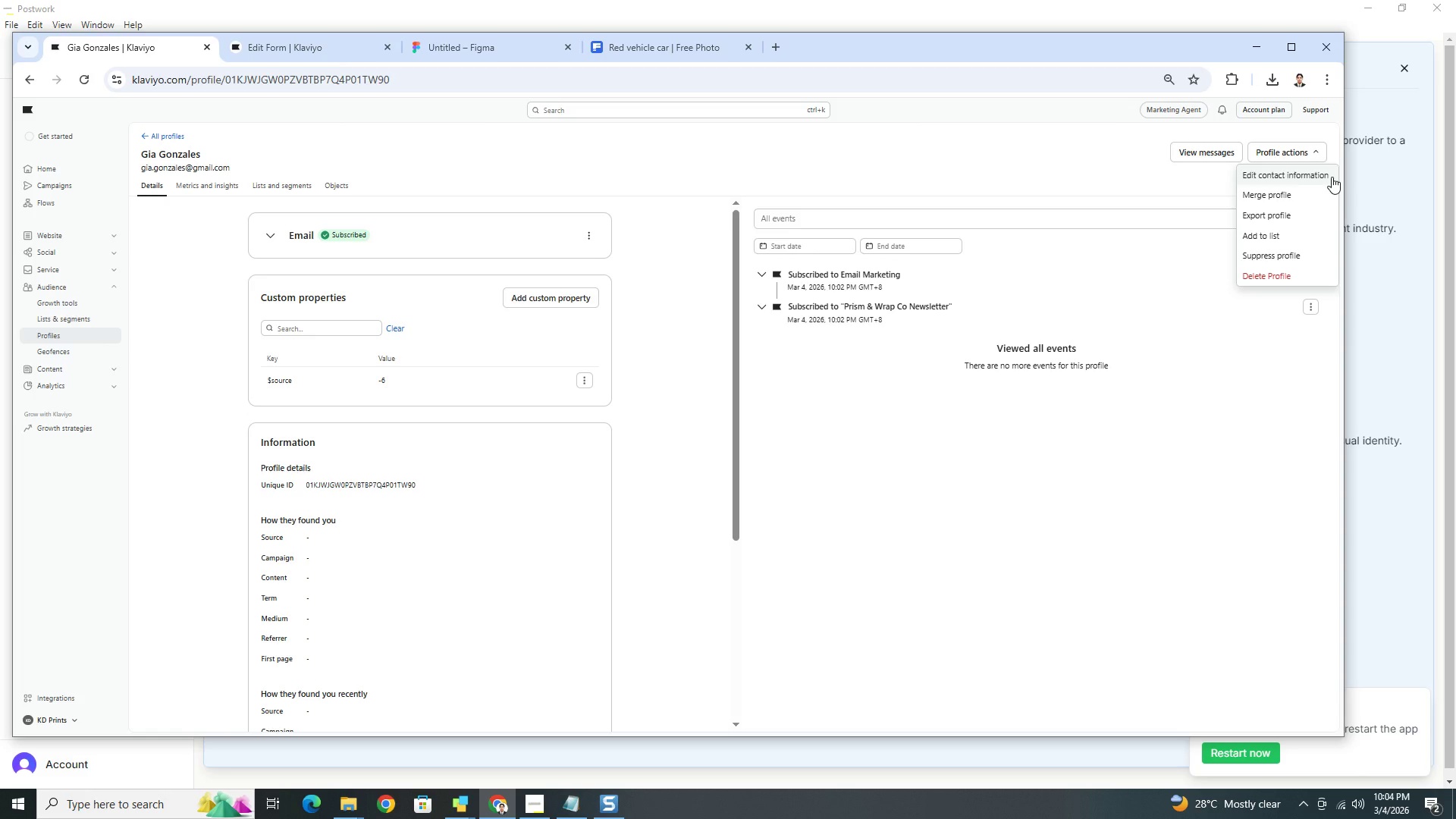 
left_click([1326, 175])
 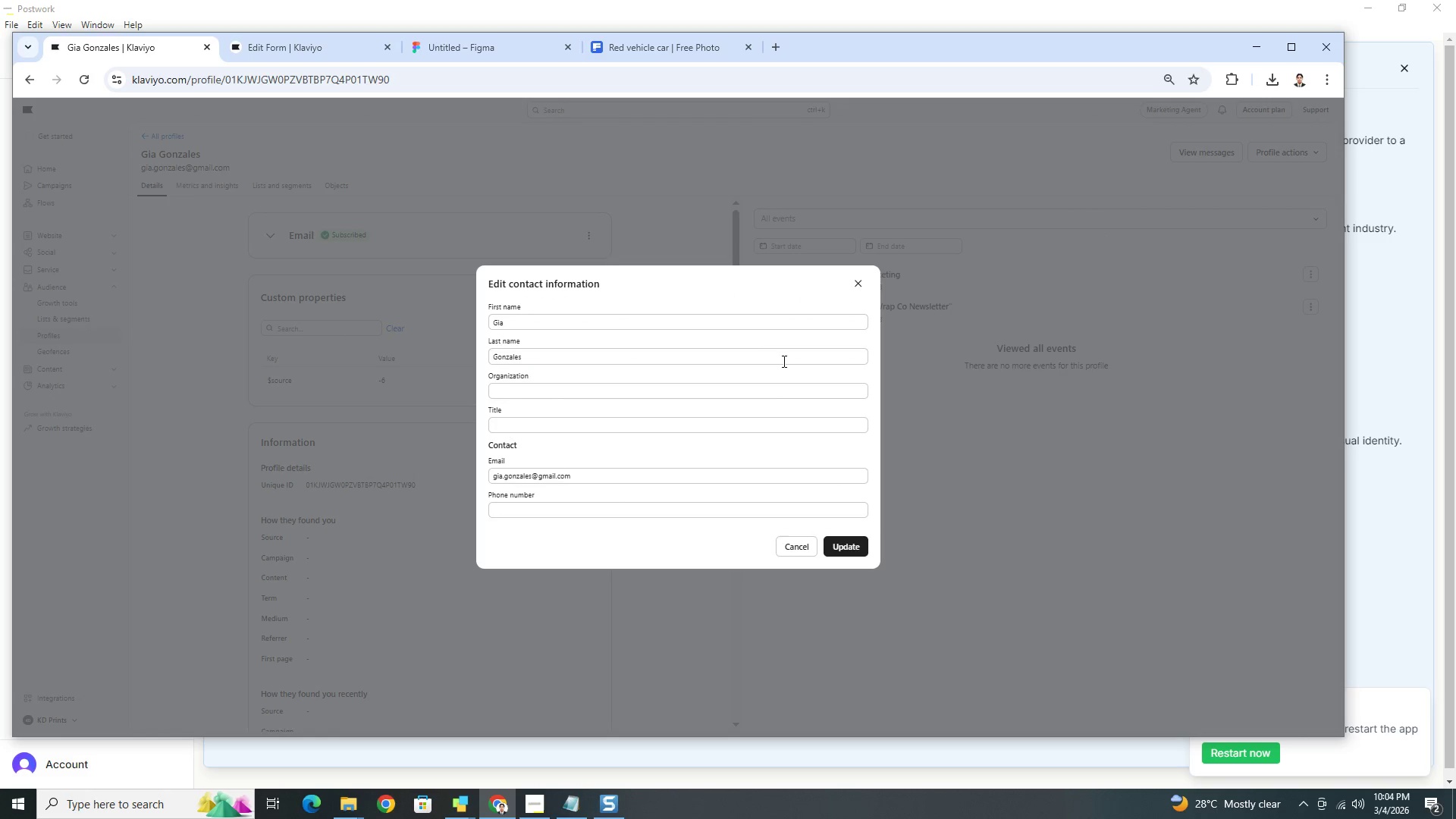 
scroll: coordinate [767, 447], scroll_direction: down, amount: 4.0
 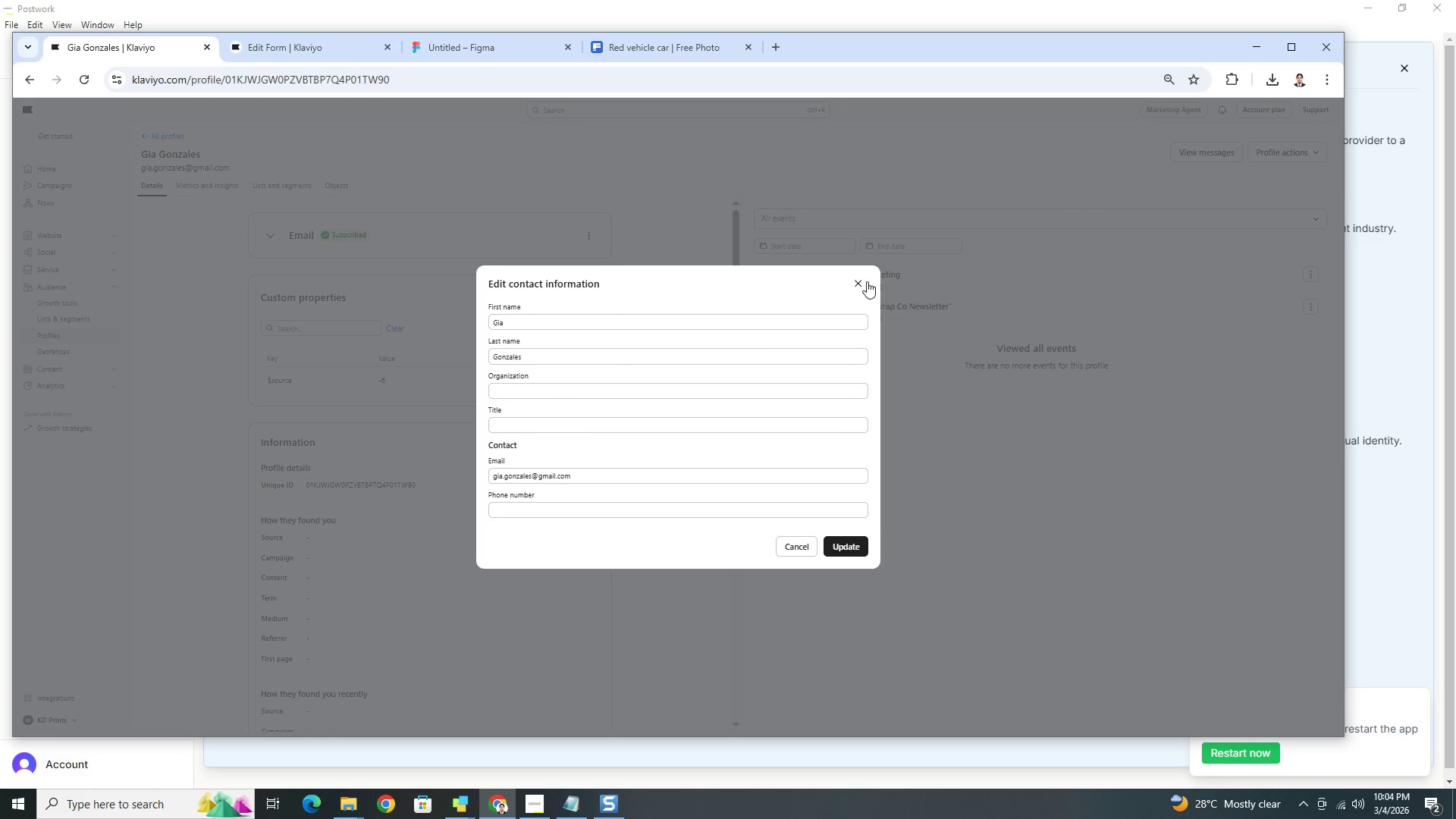 
left_click([866, 278])
 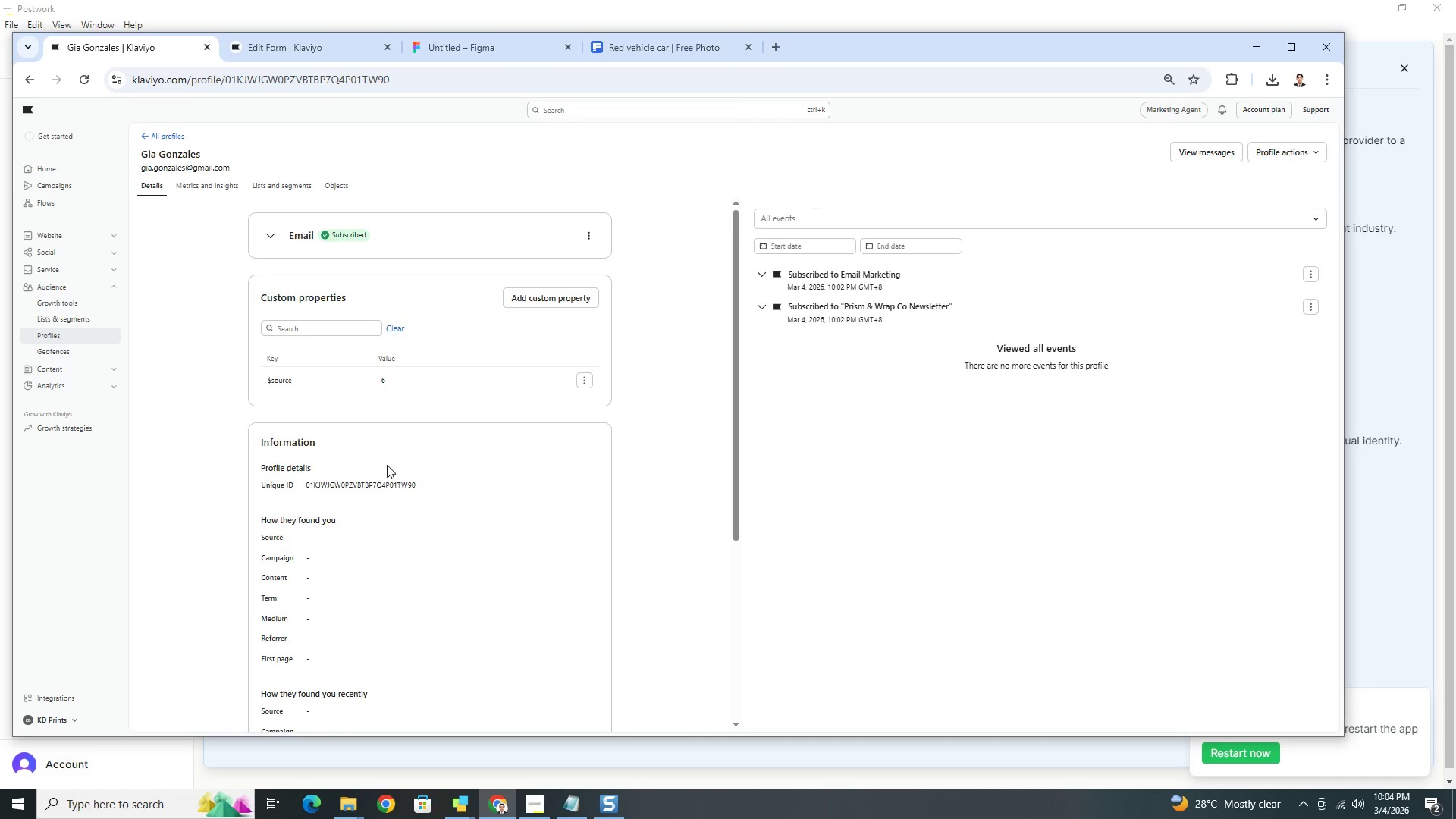 
scroll: coordinate [400, 502], scroll_direction: down, amount: 1.0
 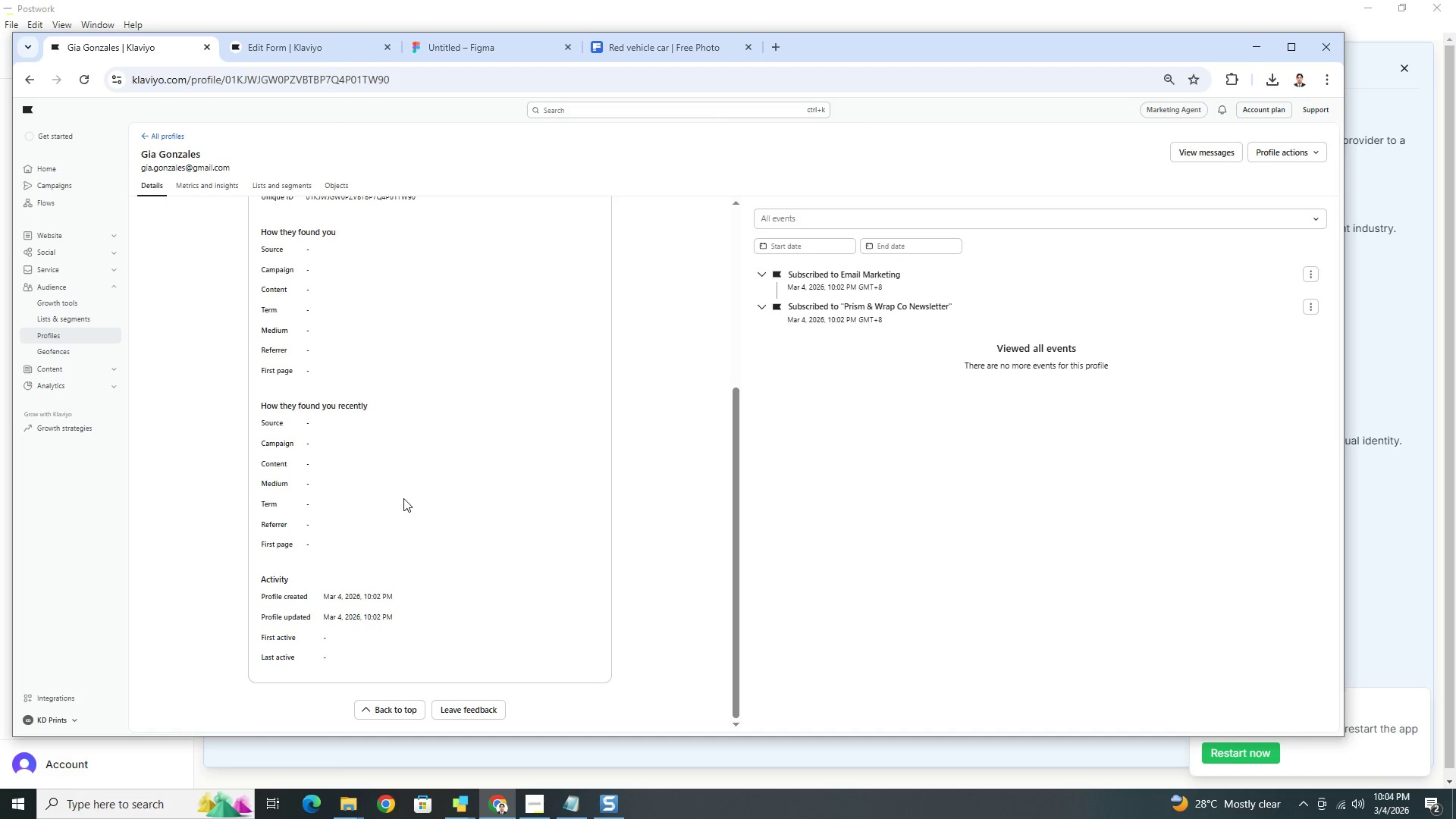 
scroll: coordinate [406, 498], scroll_direction: up, amount: 9.0
 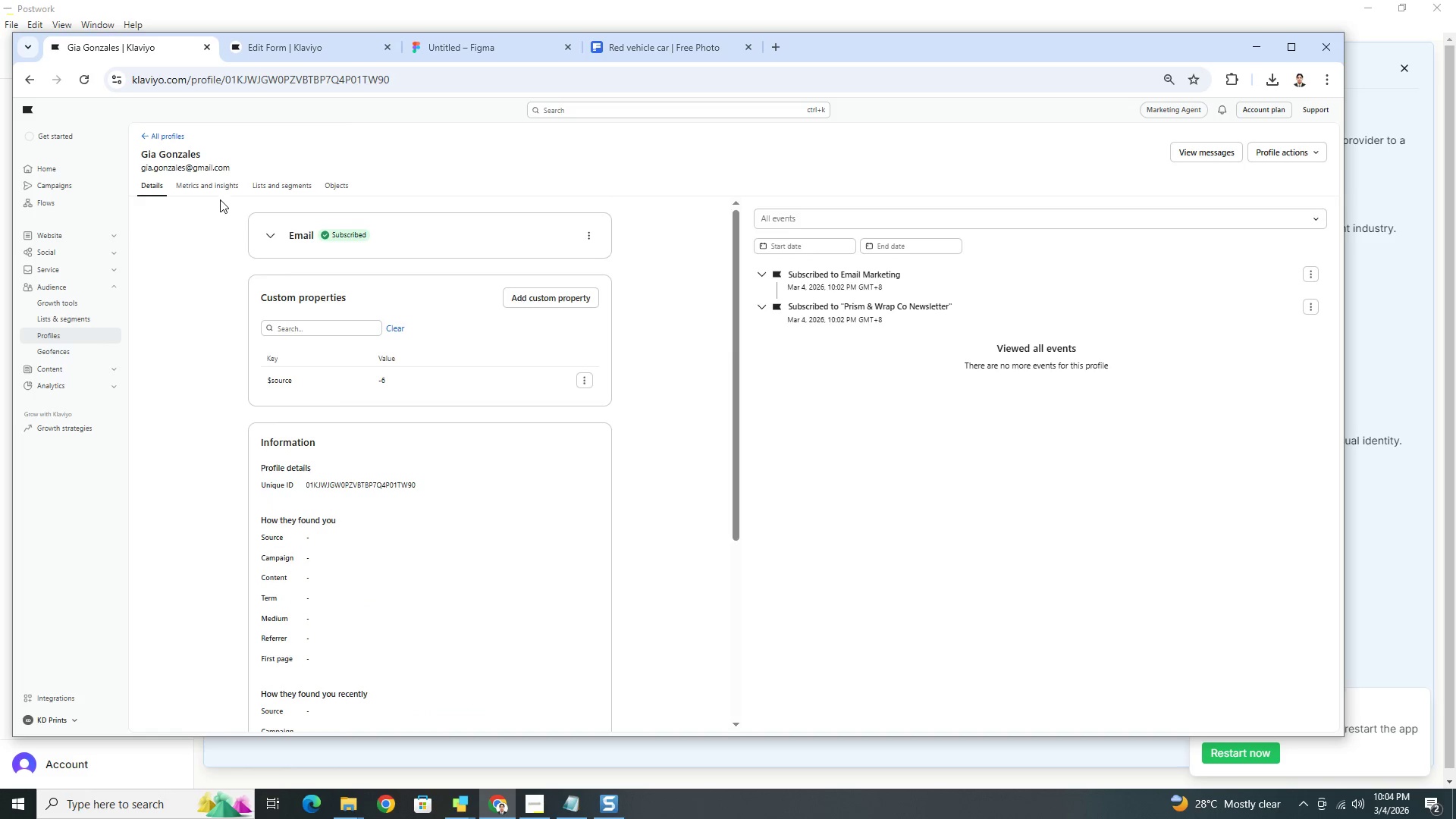 
left_click([214, 186])
 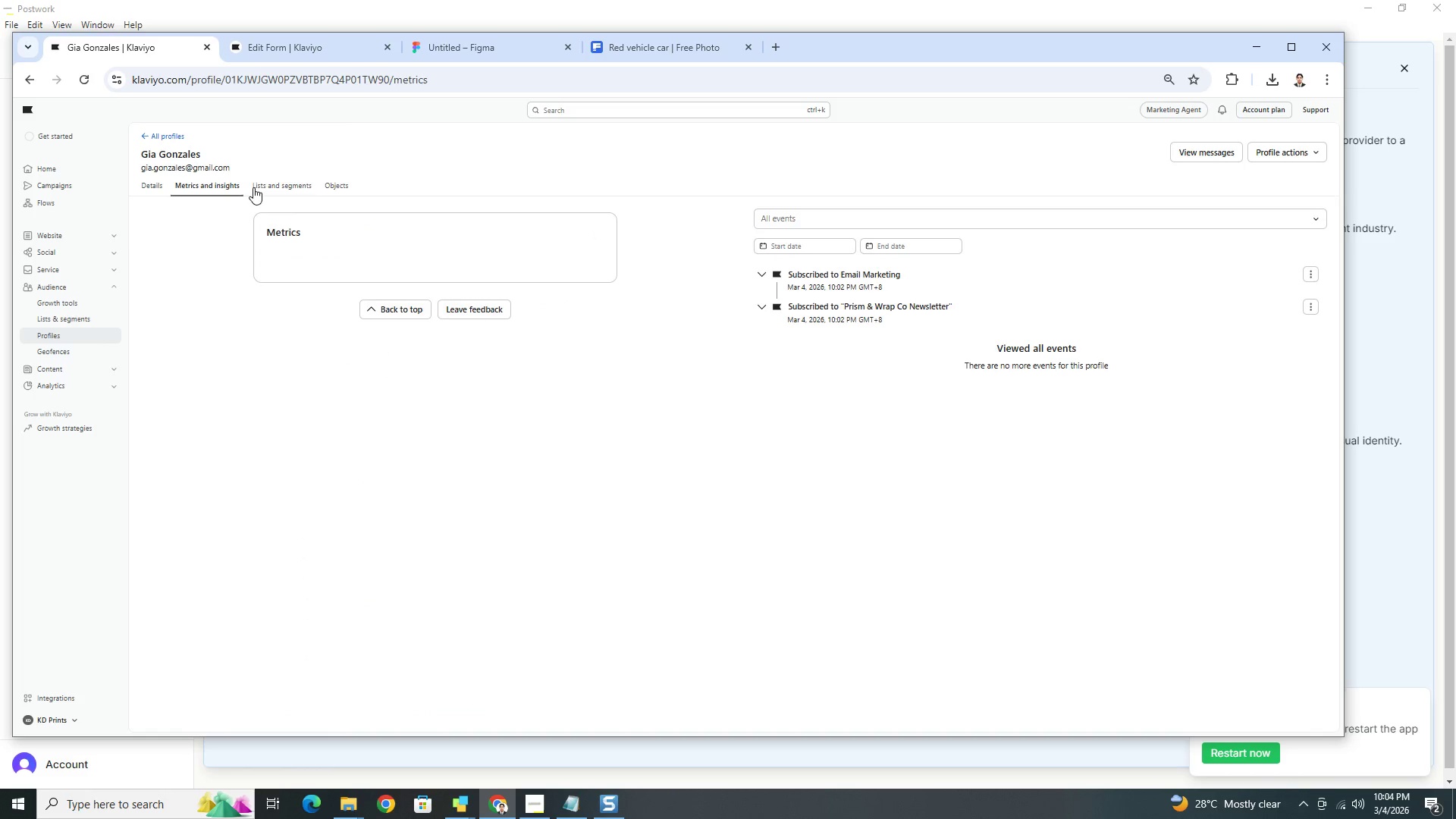 
mouse_move([292, 187])
 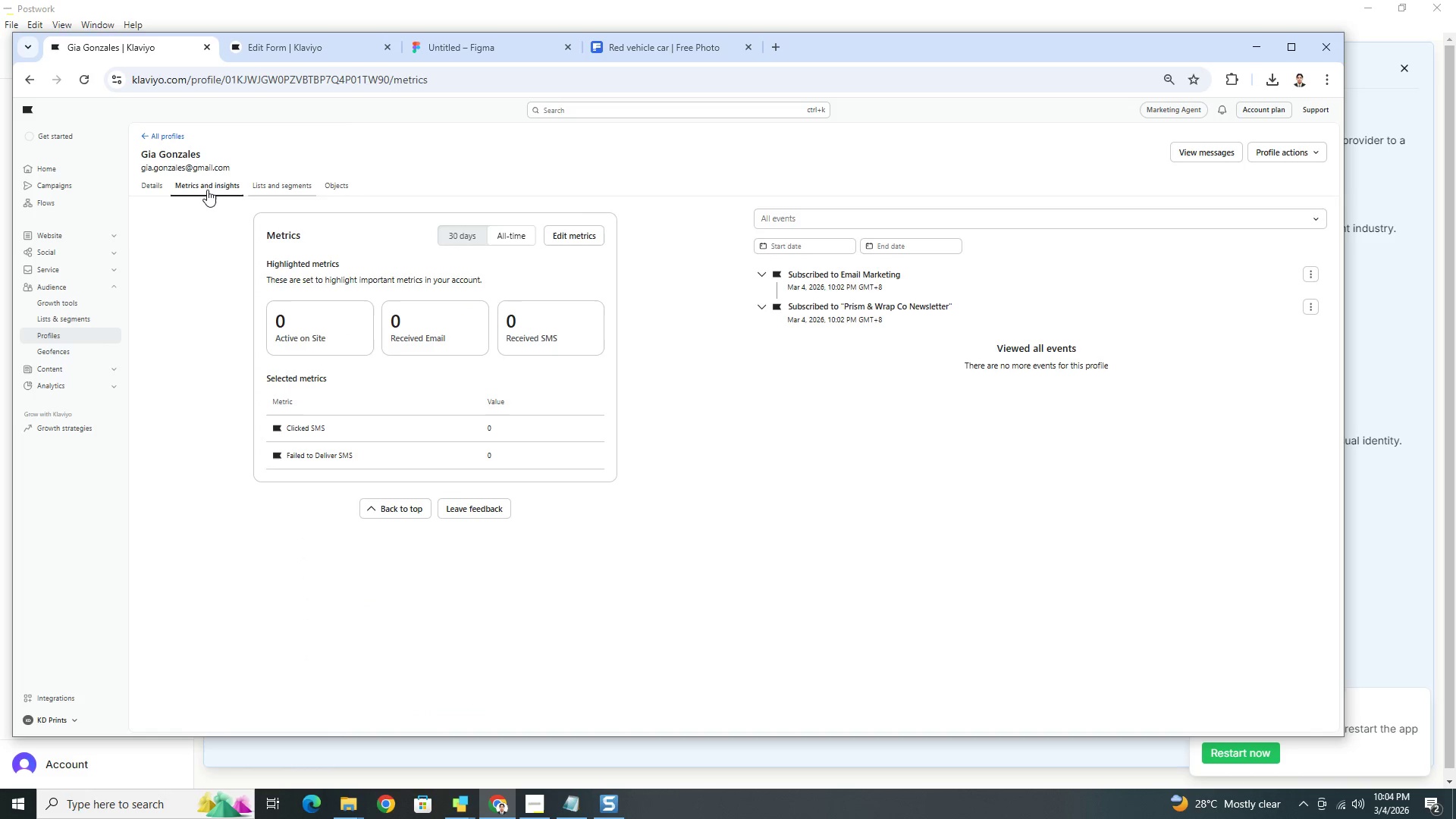 
left_click([262, 182])
 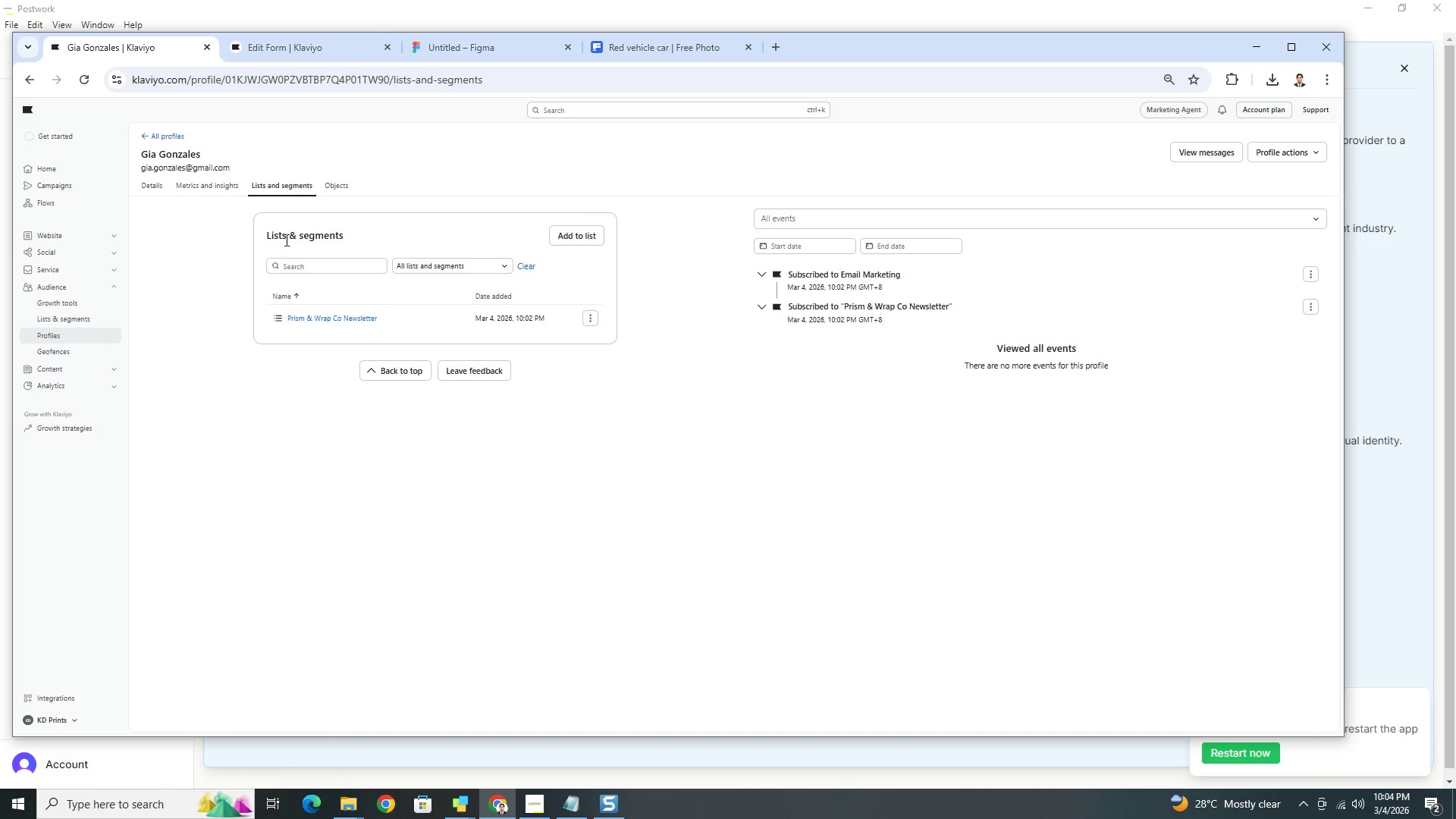 
left_click([147, 134])
 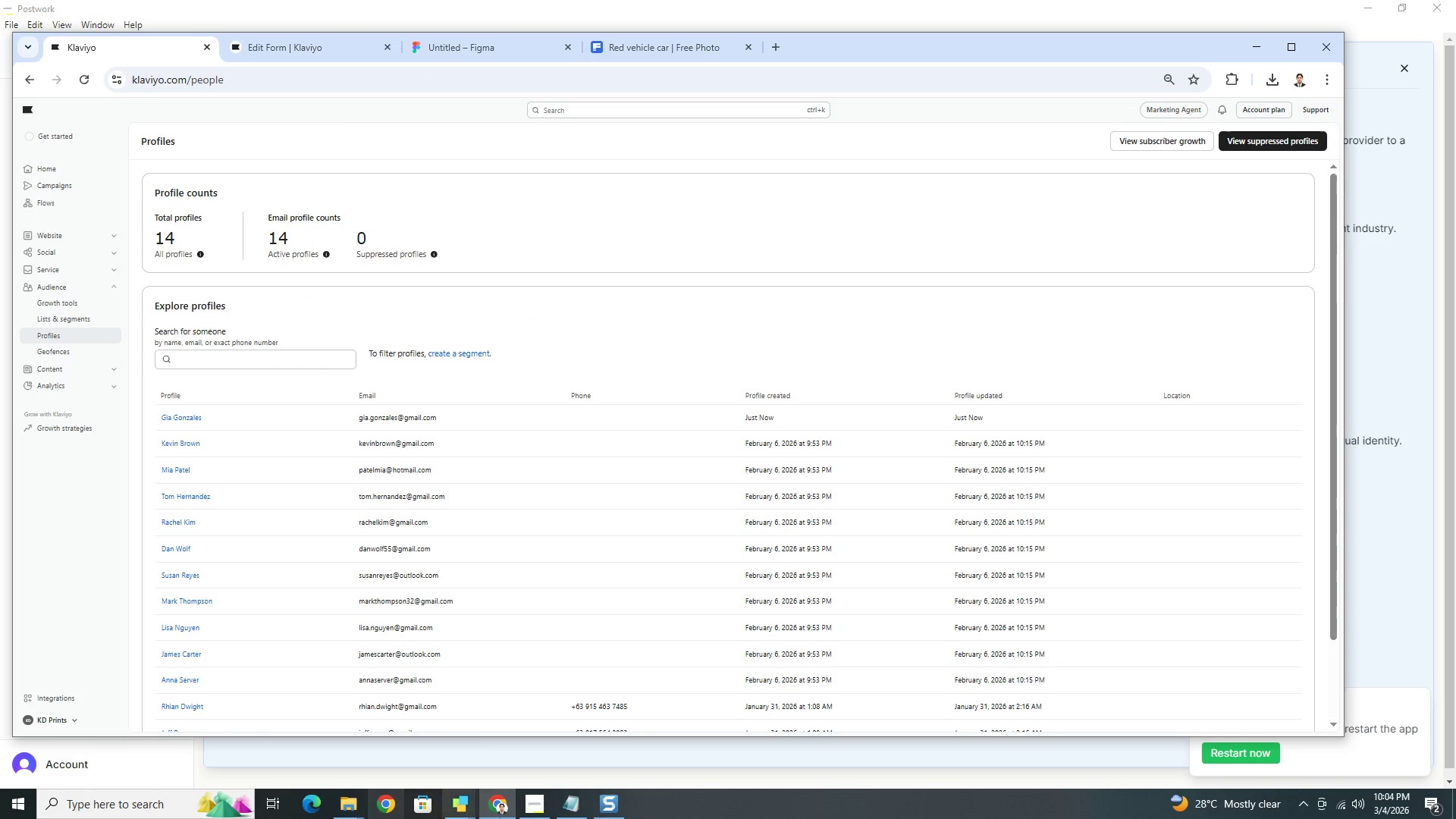 
left_click([99, 813])
 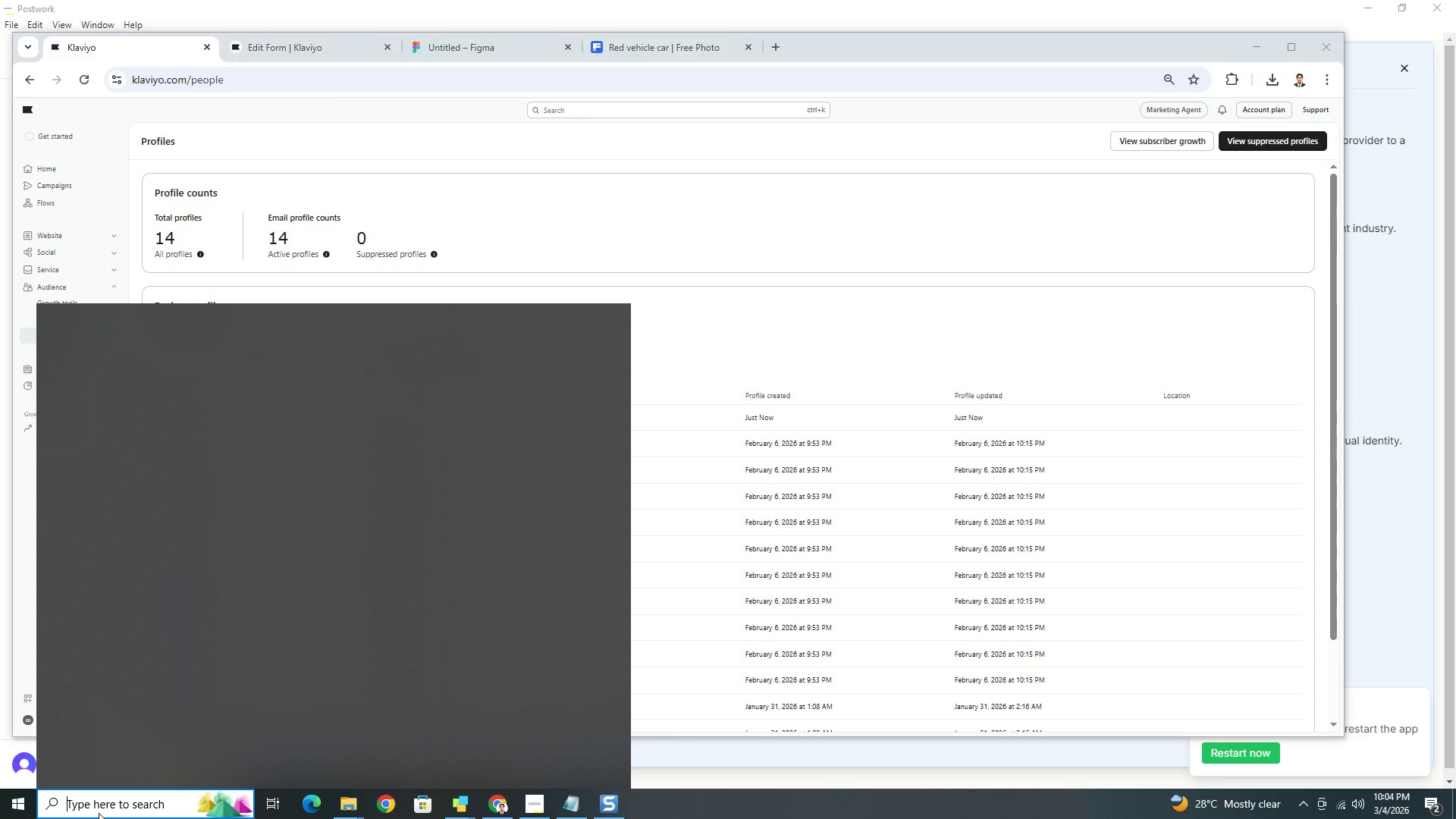 
type(excel)
 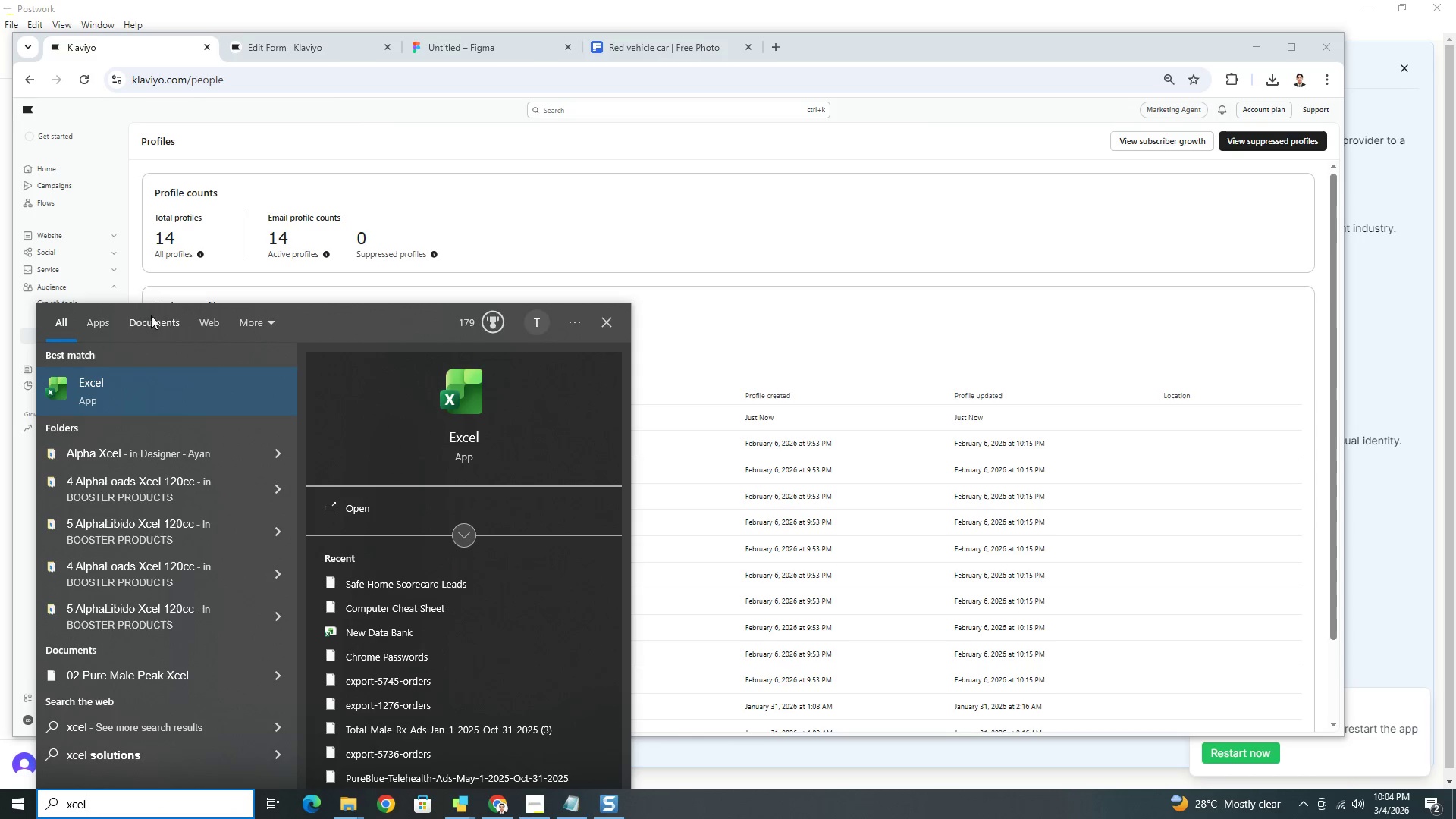 
left_click([190, 392])
 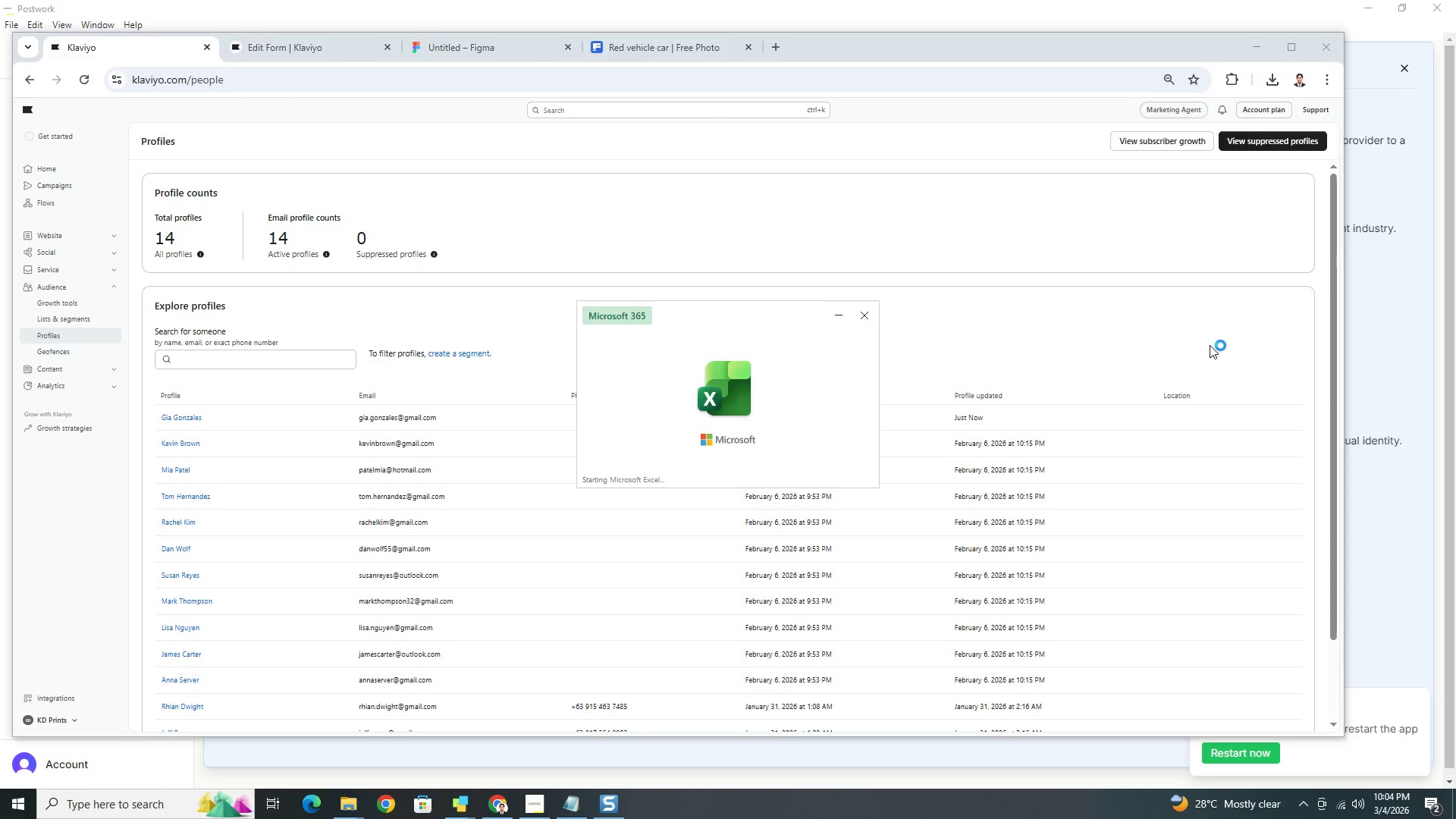 
wait(7.08)
 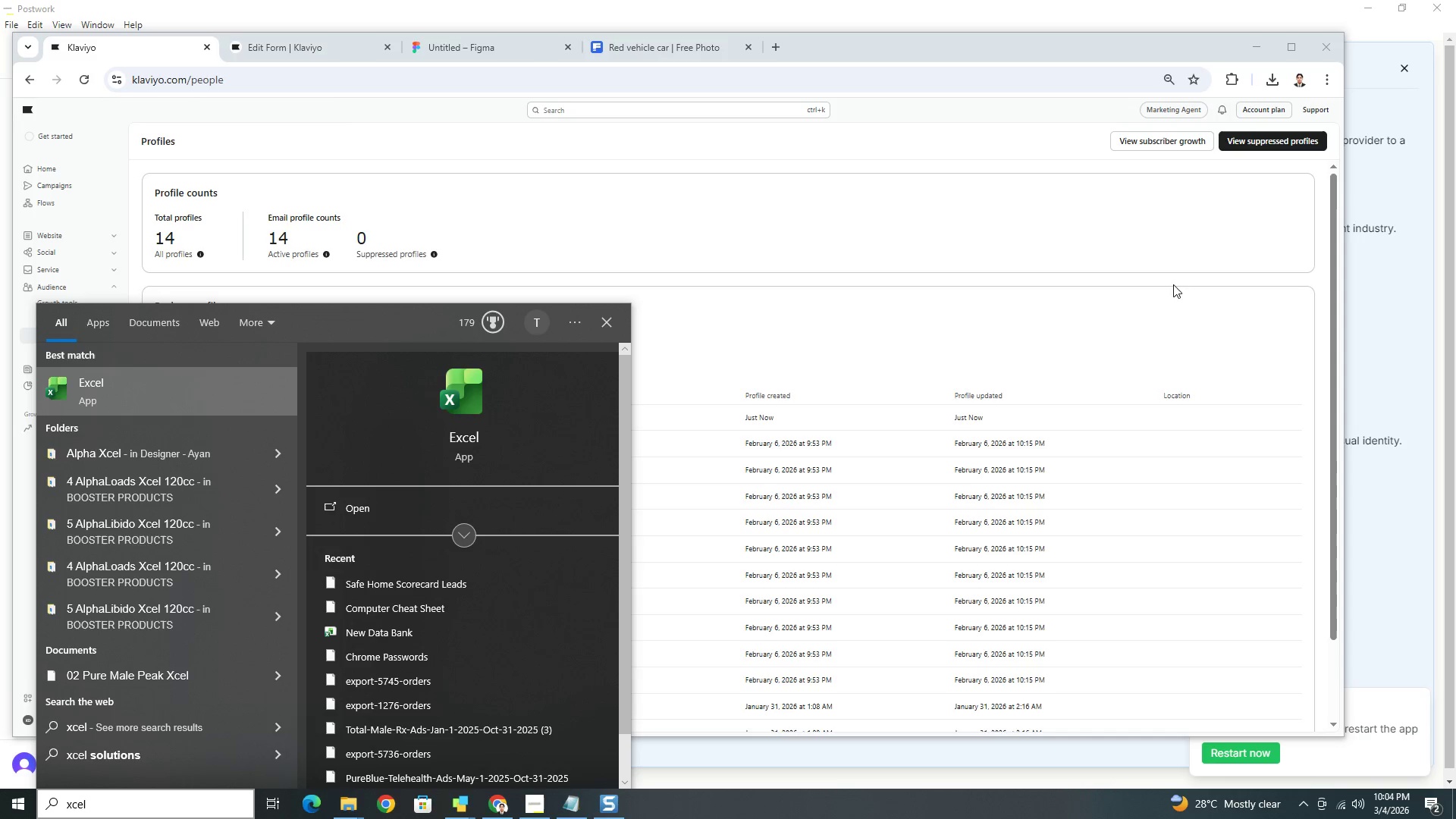 
left_click([585, 247])
 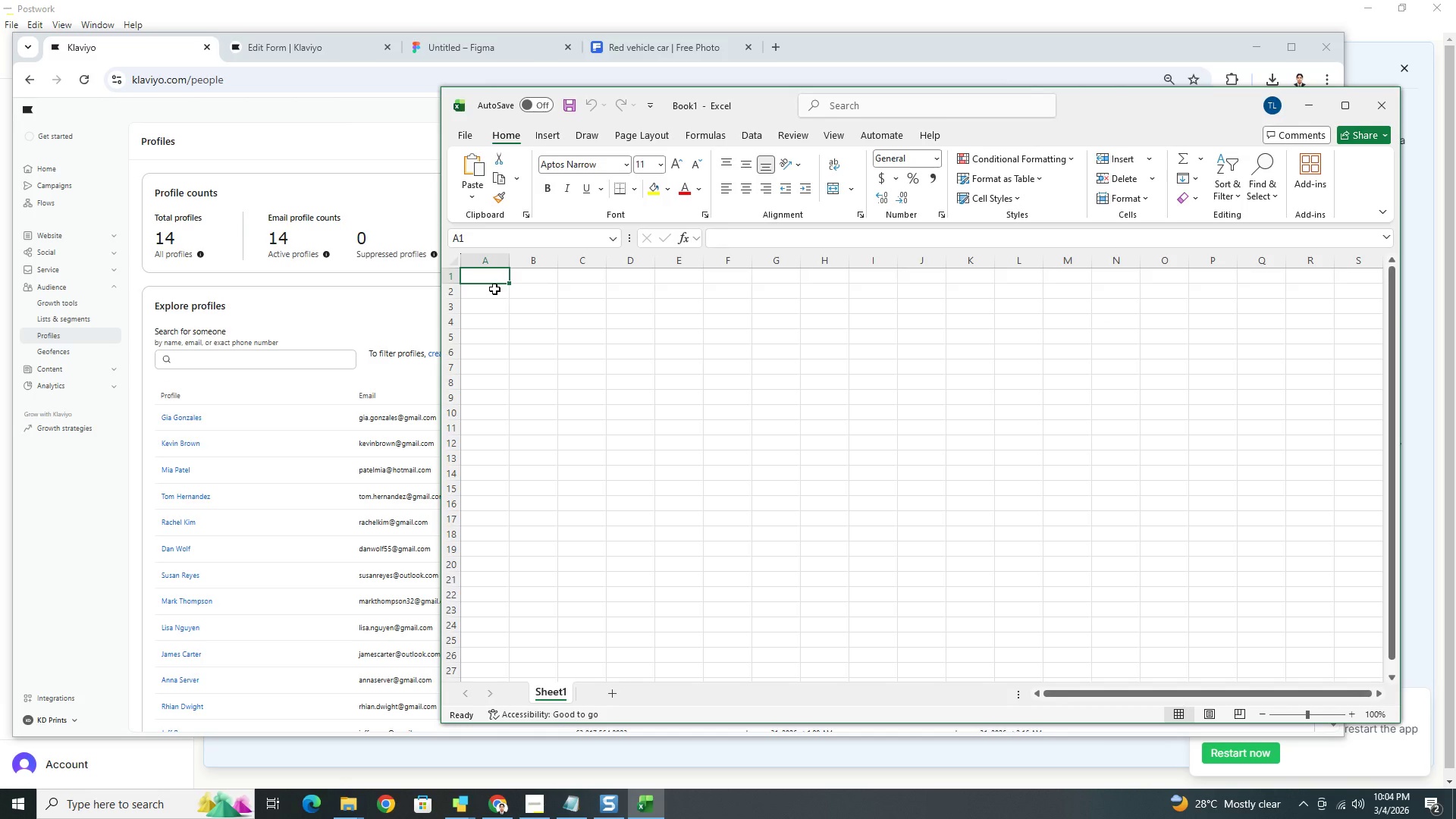 
type(First Name)
key(Tab)
type(Last Name)
key(Tab)
 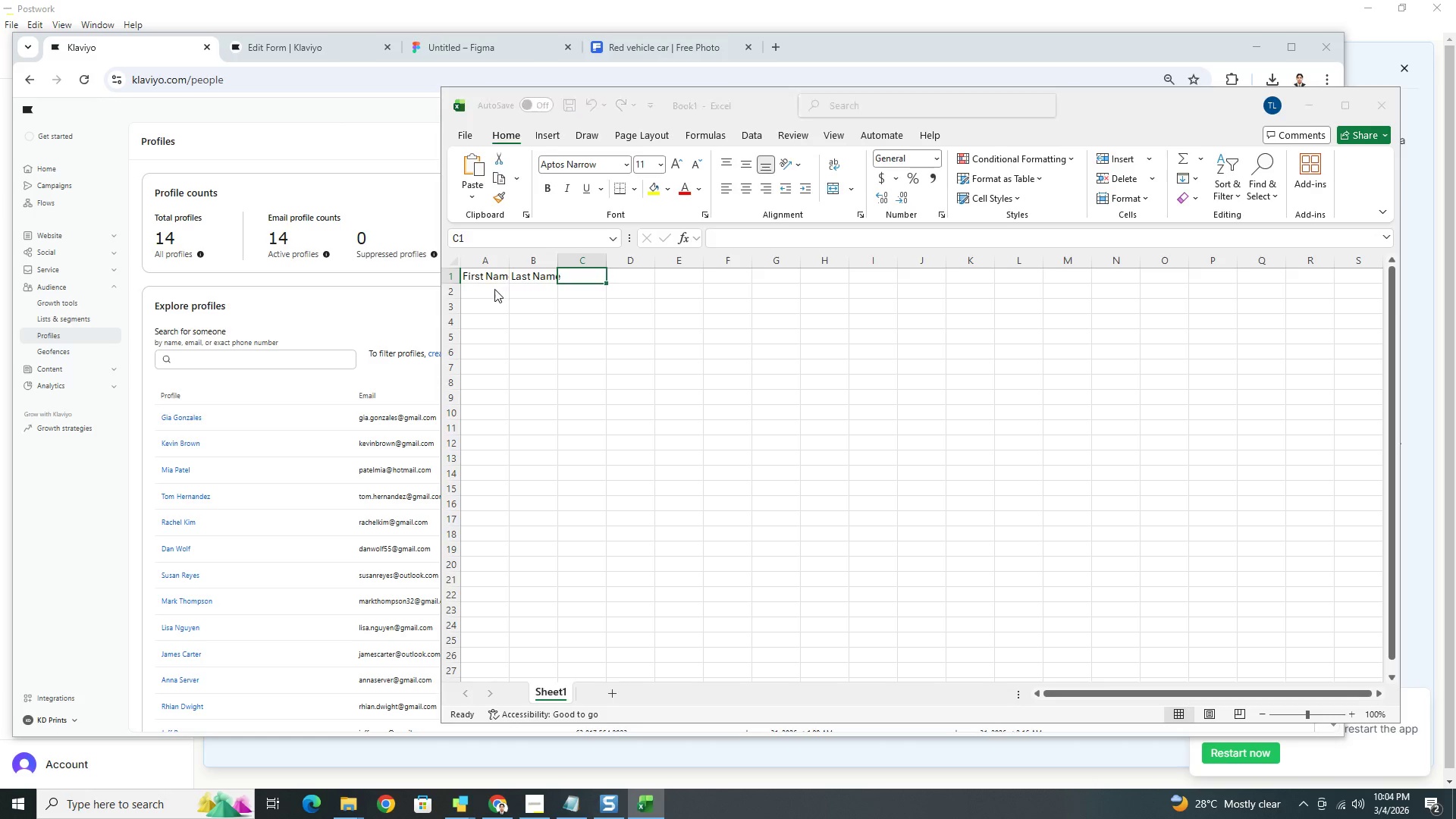 
 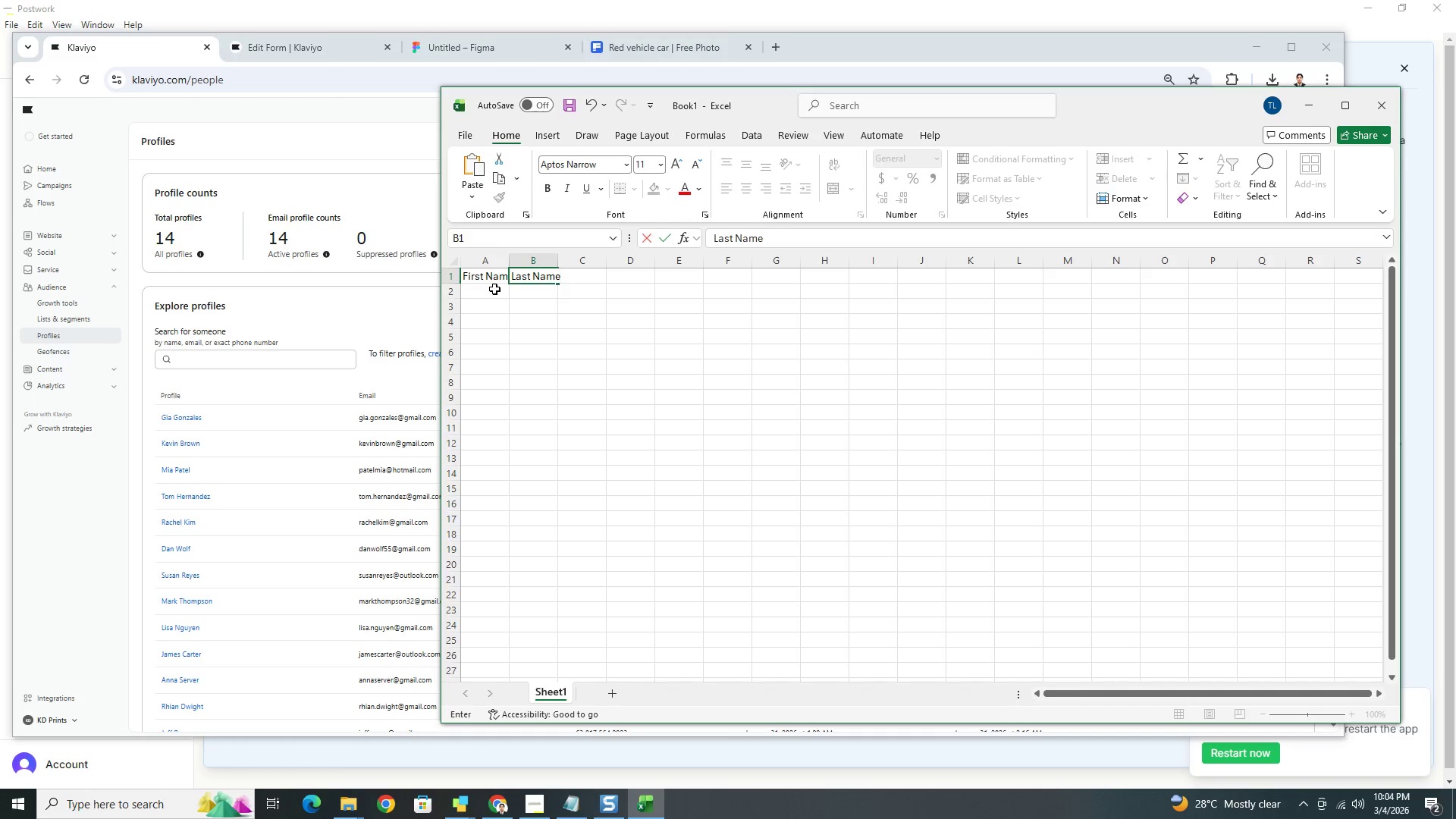 
key(Alt+AltLeft)
 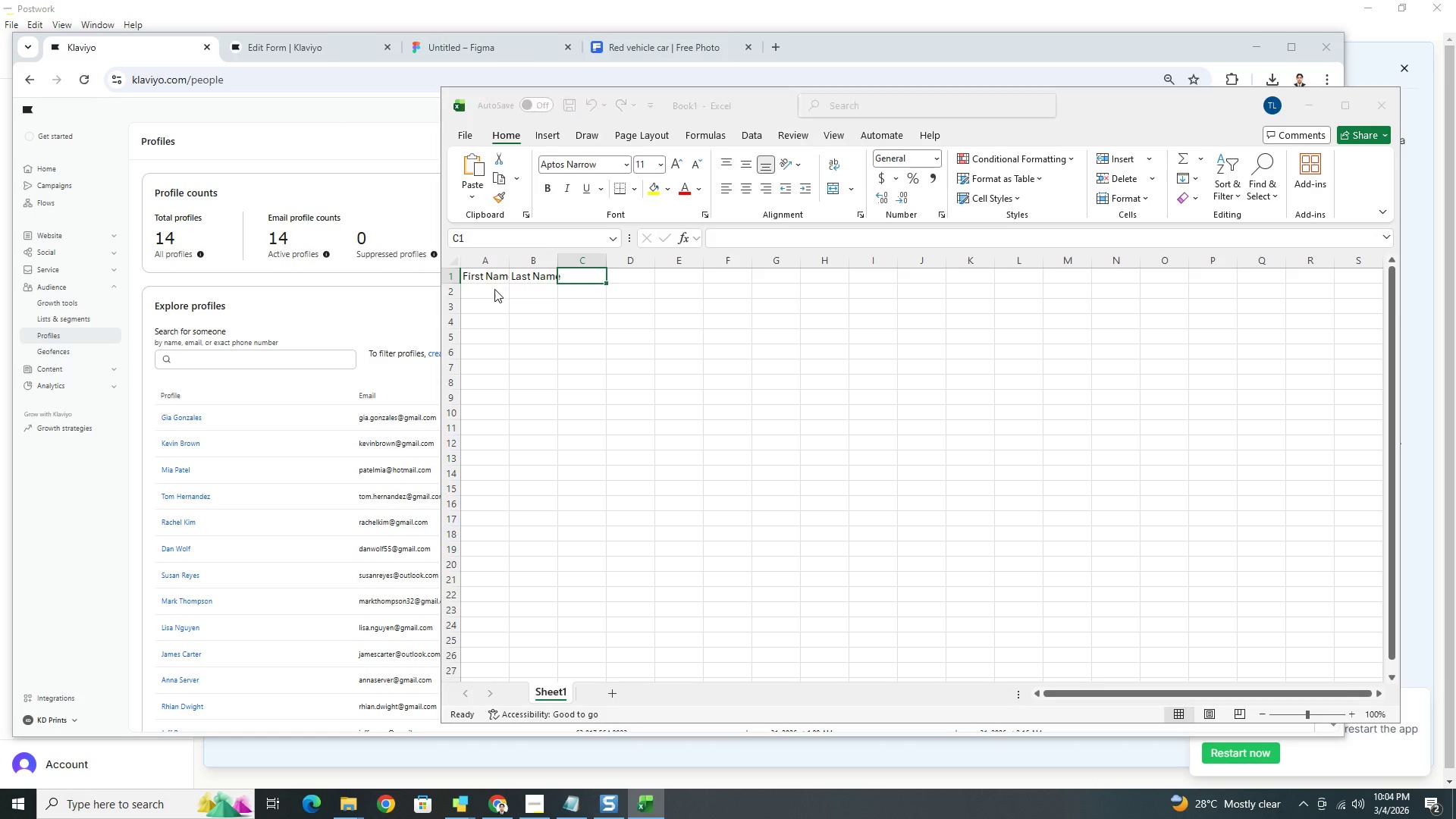 
key(Alt+Tab)
 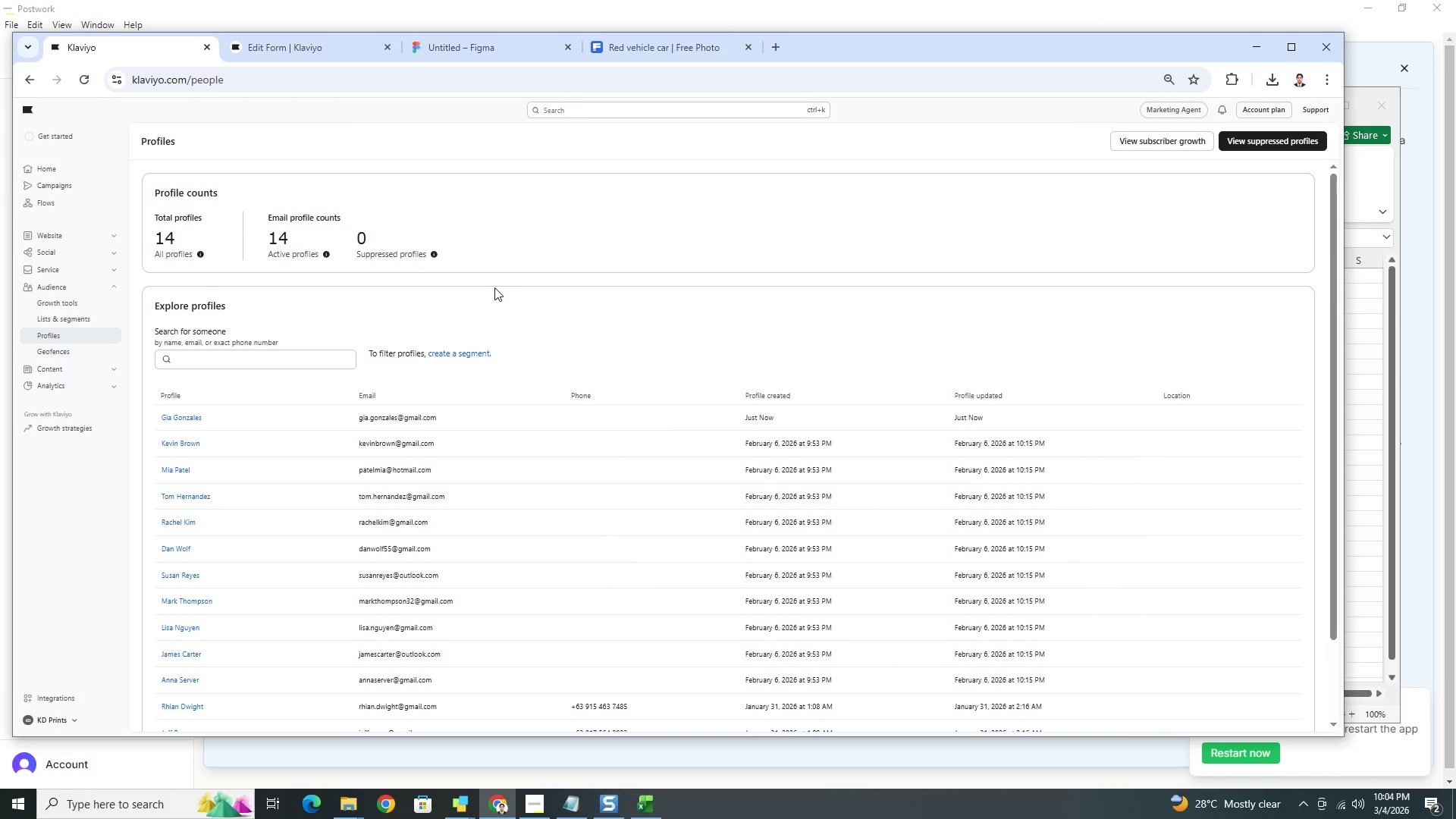 
key(Alt+AltLeft)
 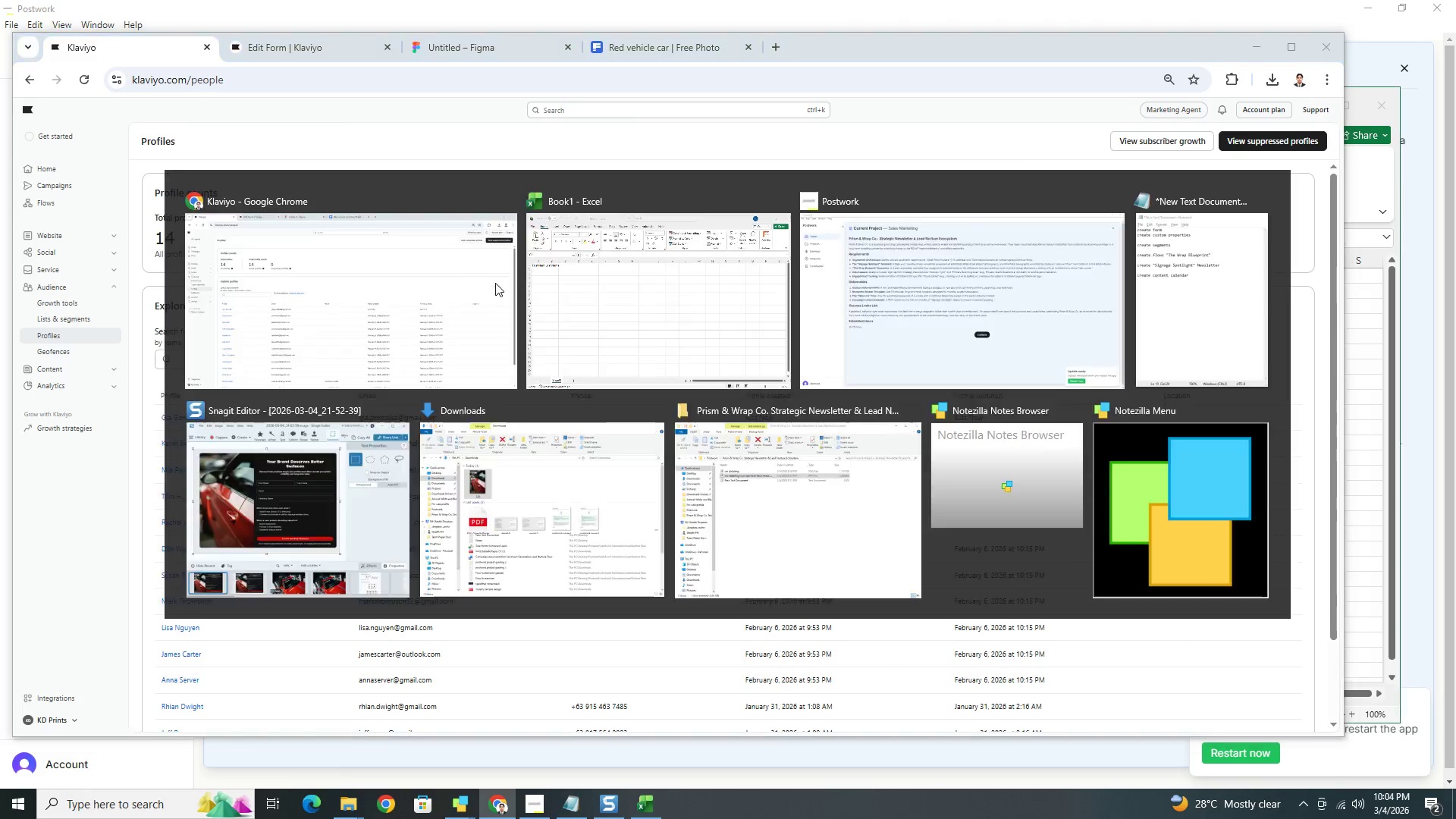 
key(Alt+Tab)
 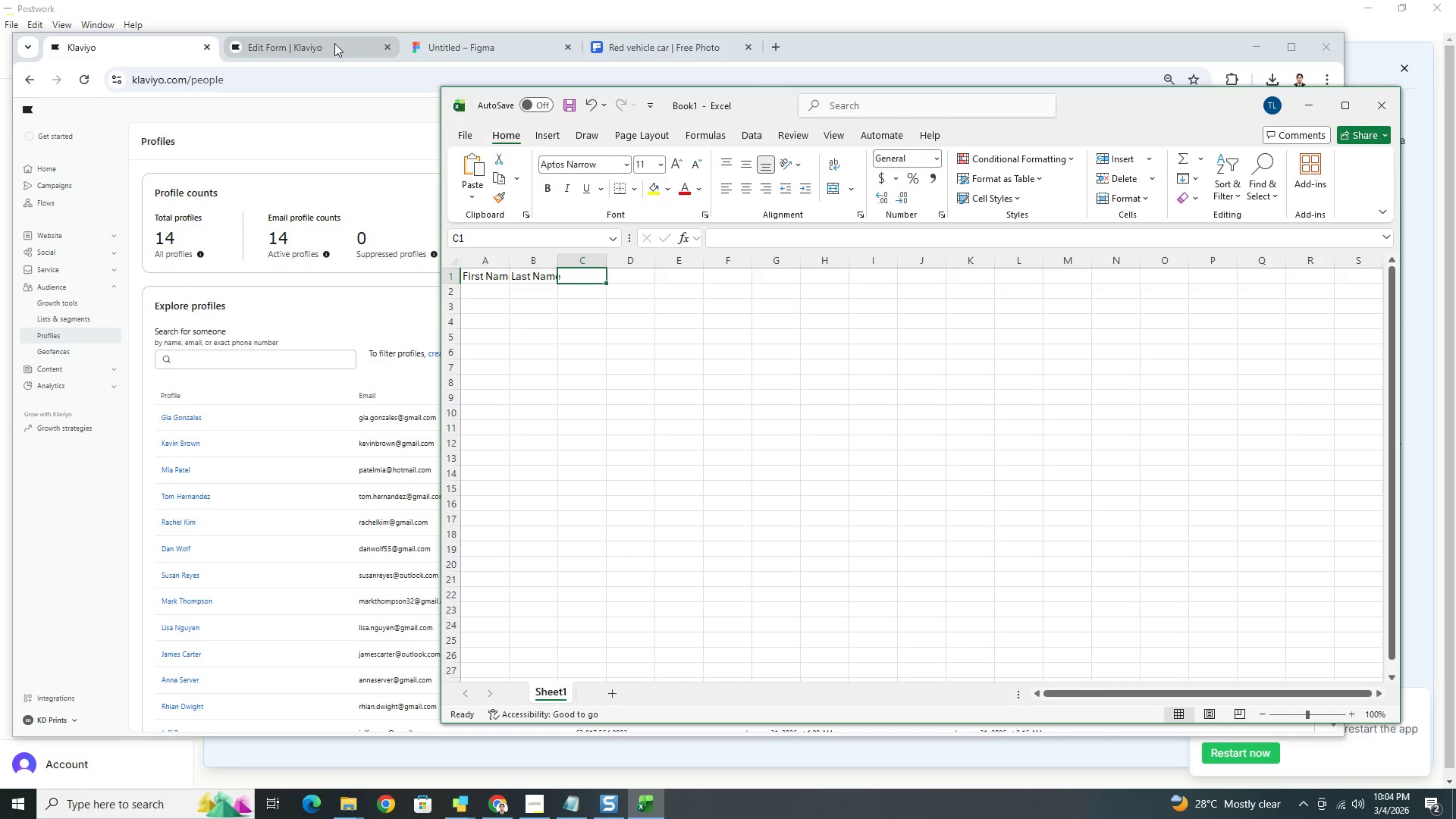 
left_click([334, 43])
 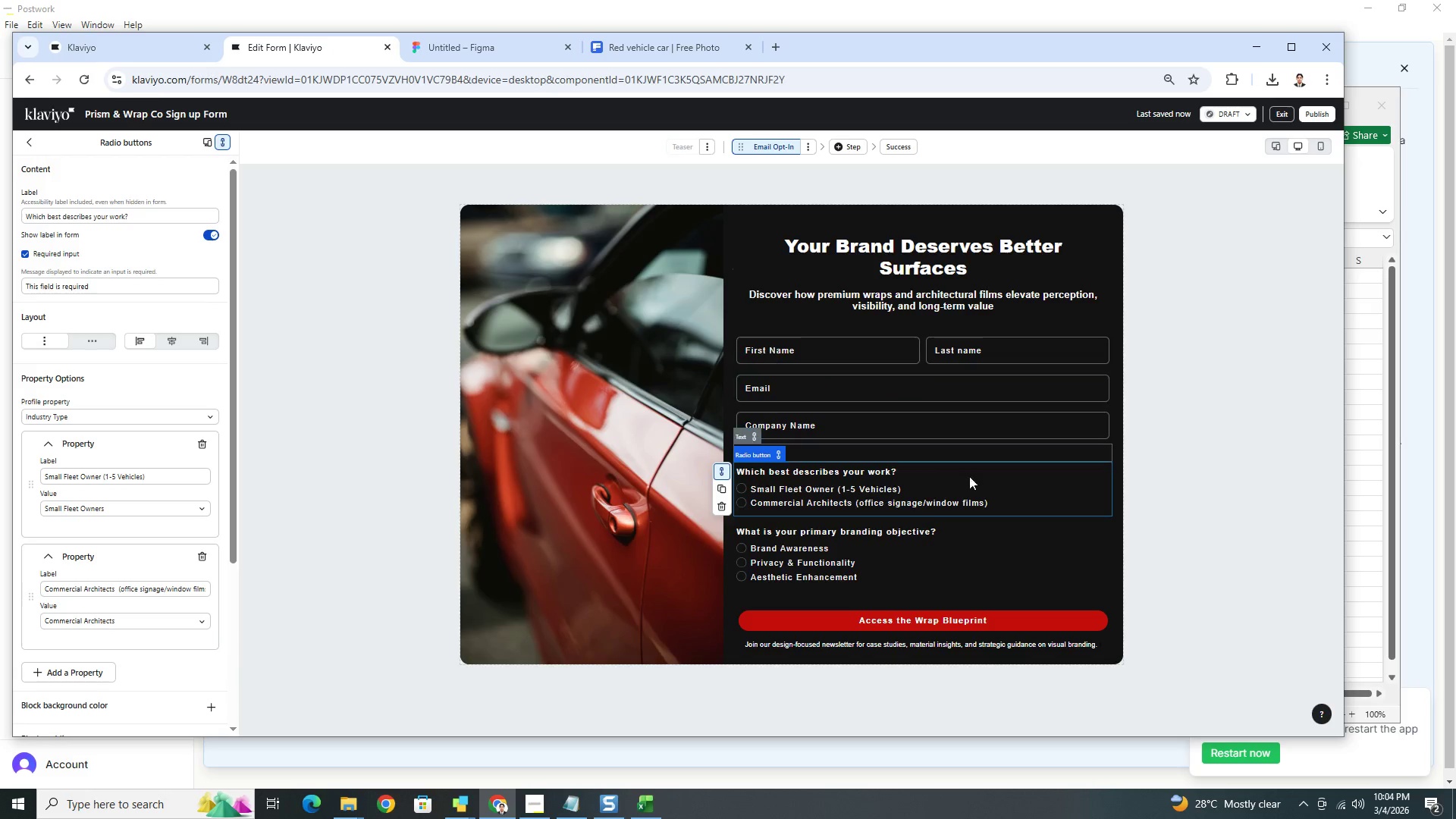 
key(Alt+AltLeft)